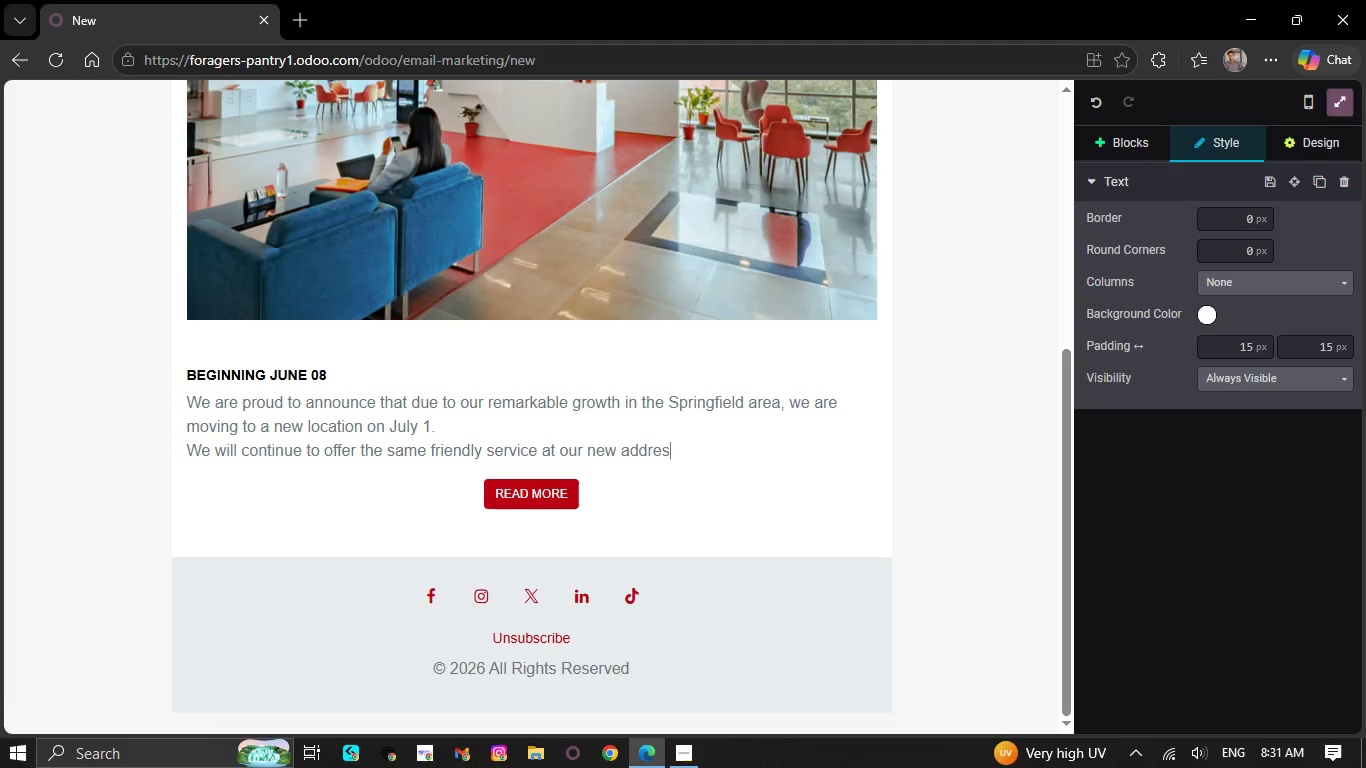 
key(Backspace)
 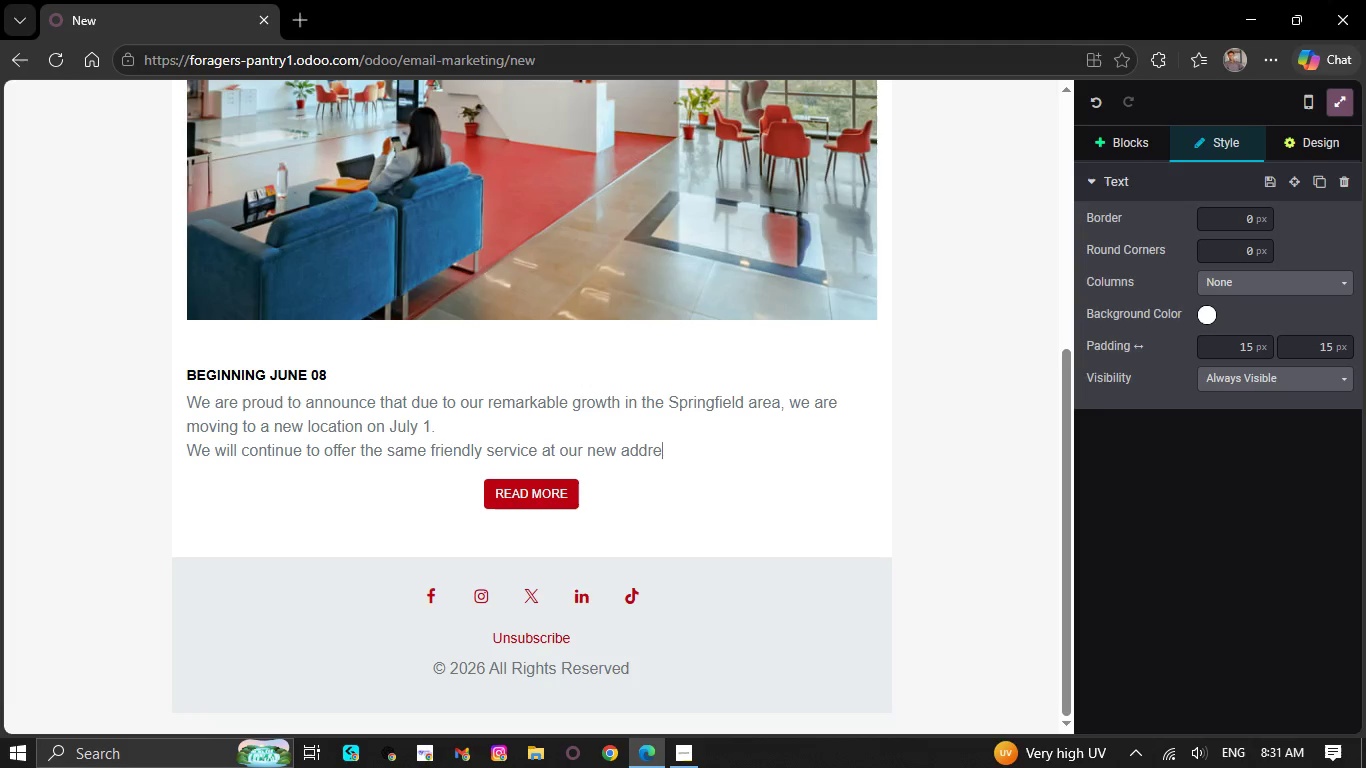 
key(Backspace)
 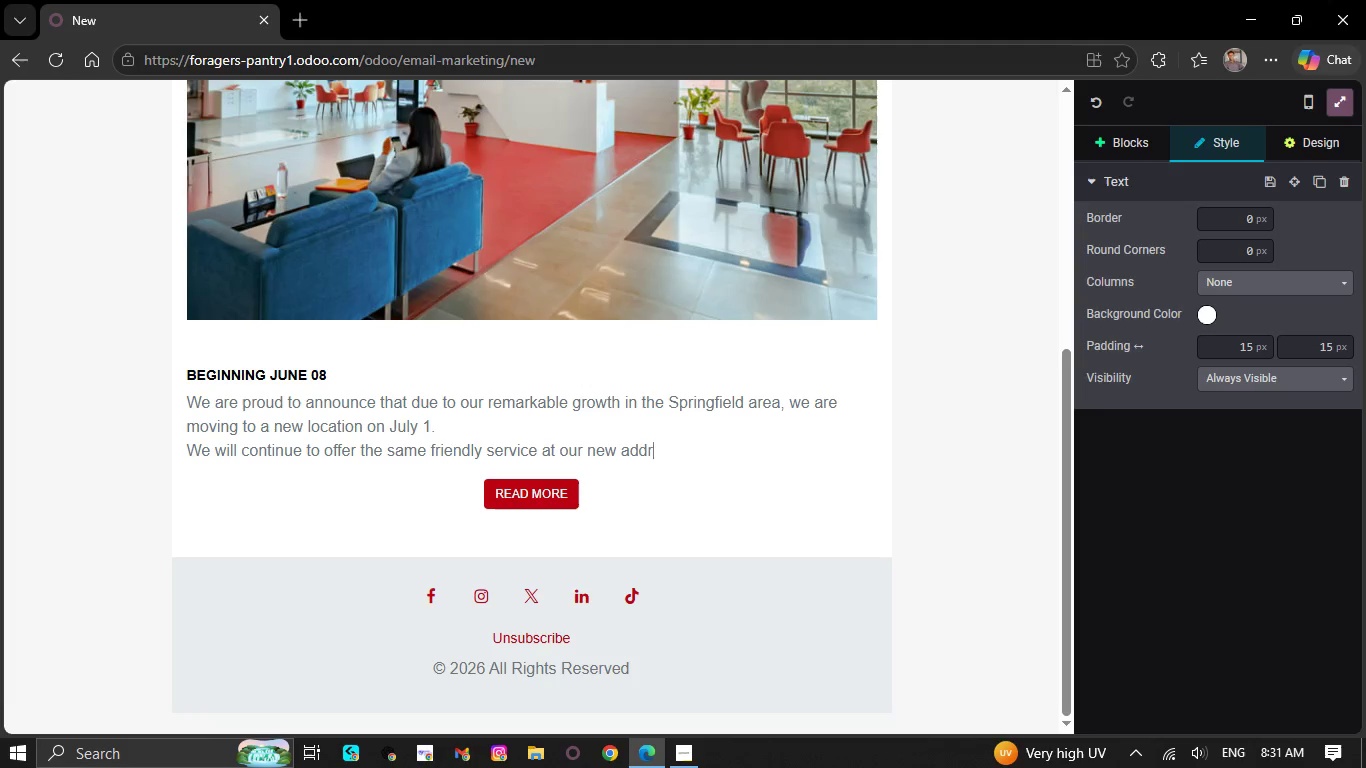 
key(Backspace)
 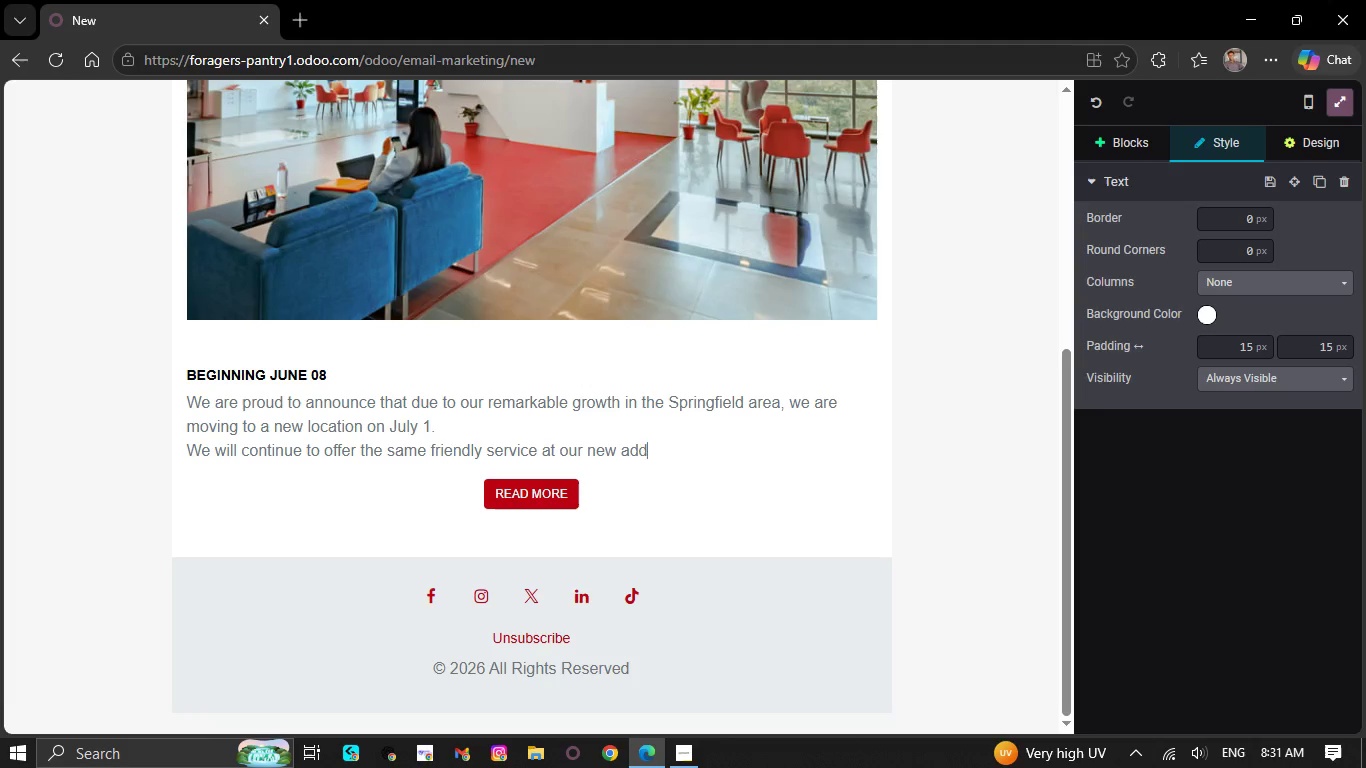 
key(Backspace)
 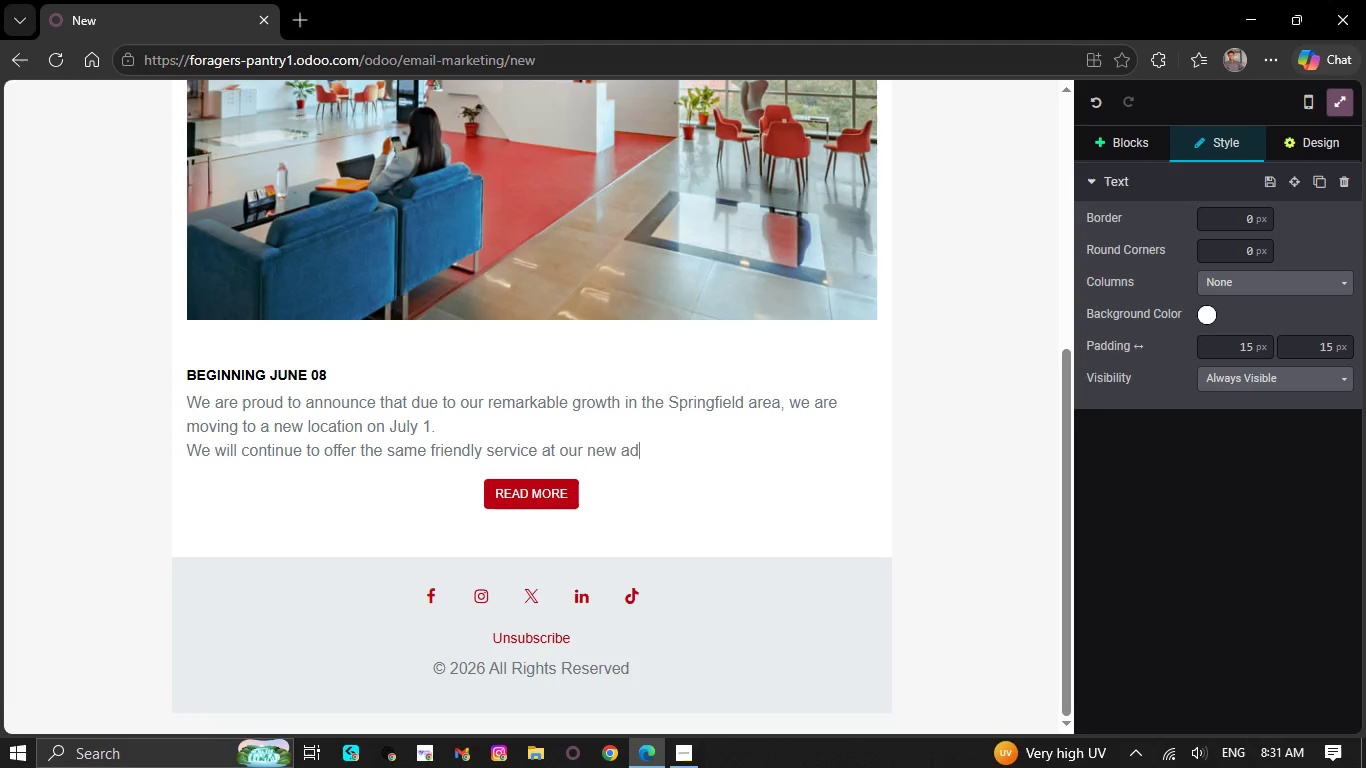 
key(Backspace)
 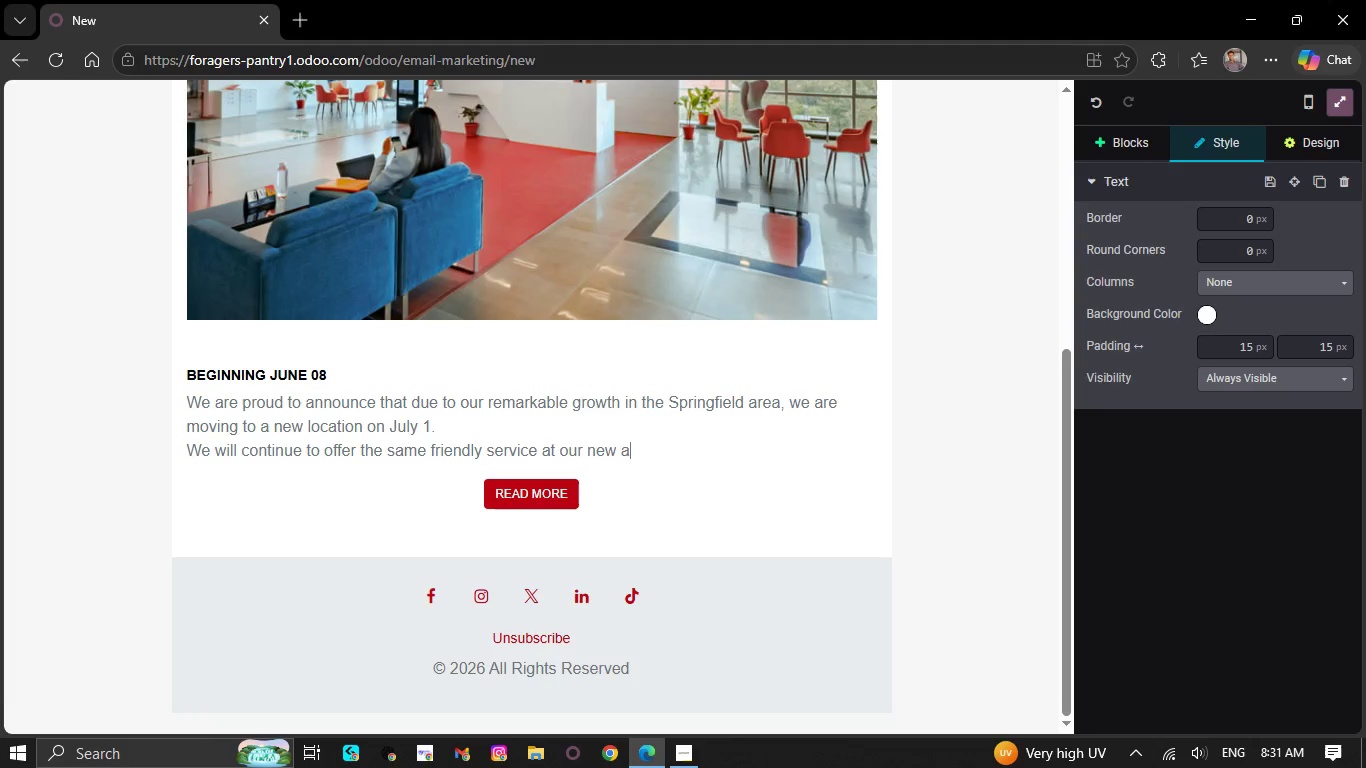 
key(Backspace)
 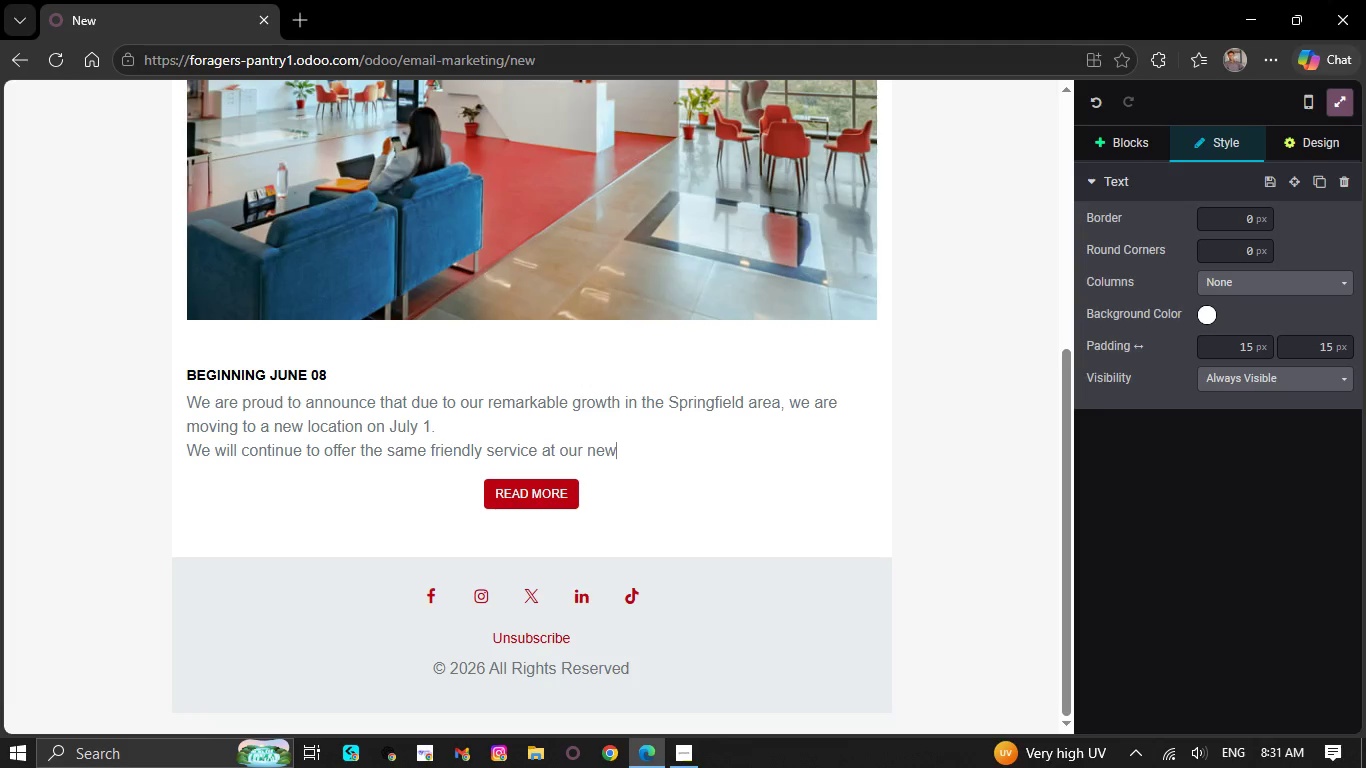 
key(Backspace)
 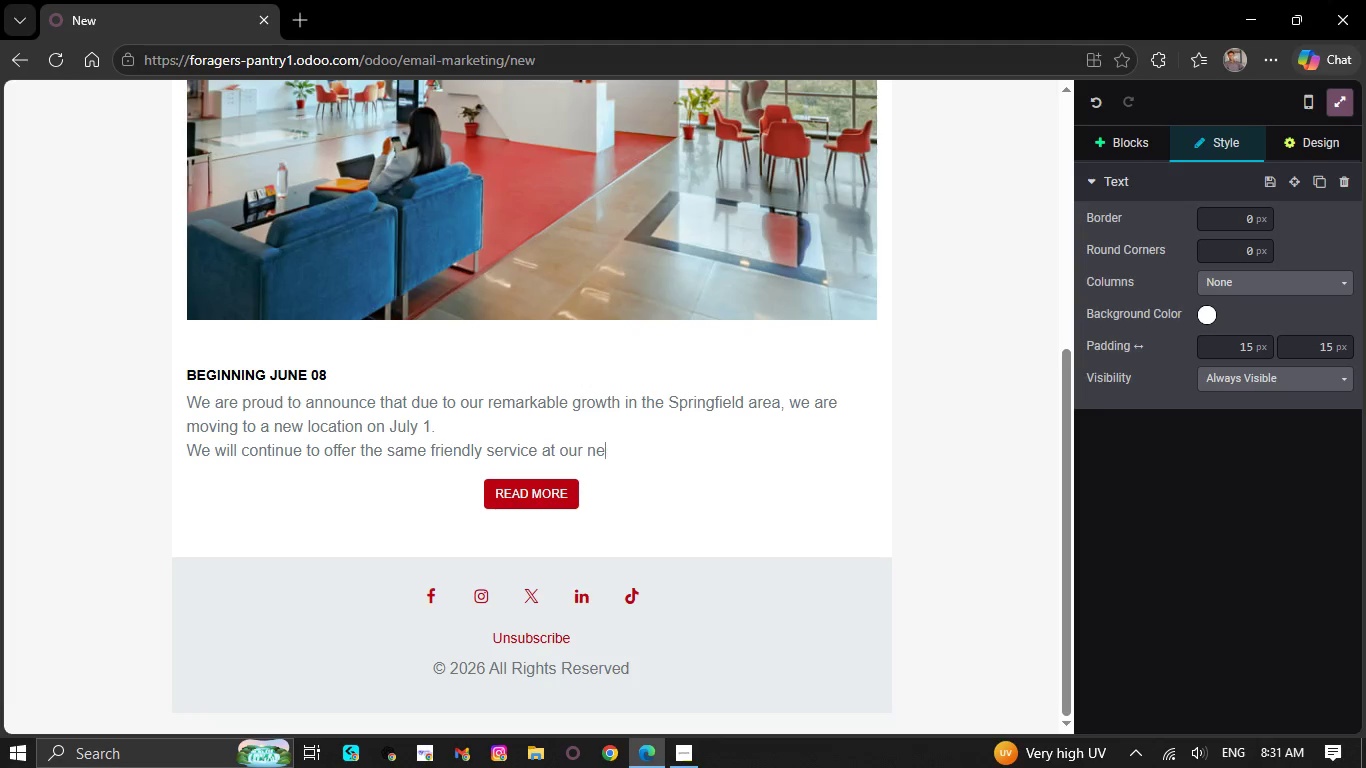 
key(Backspace)
 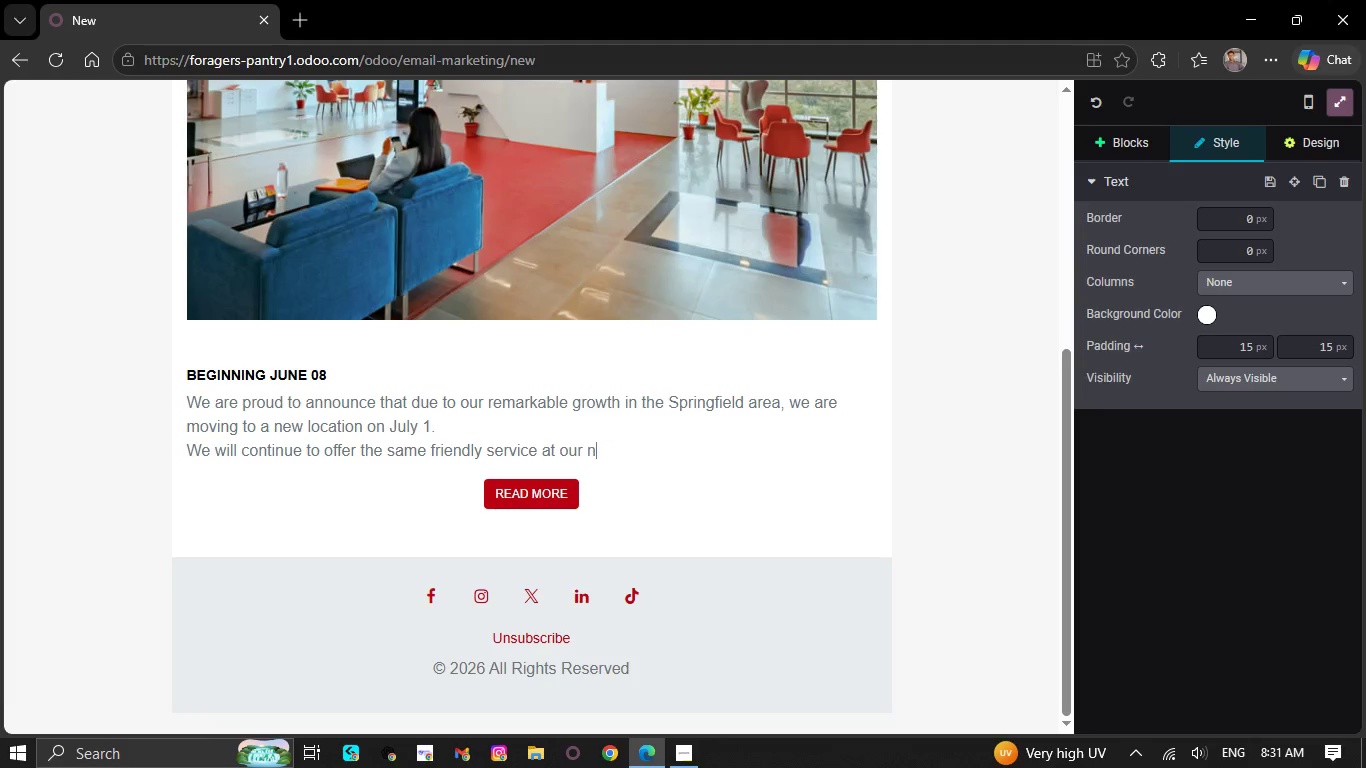 
key(Backspace)
 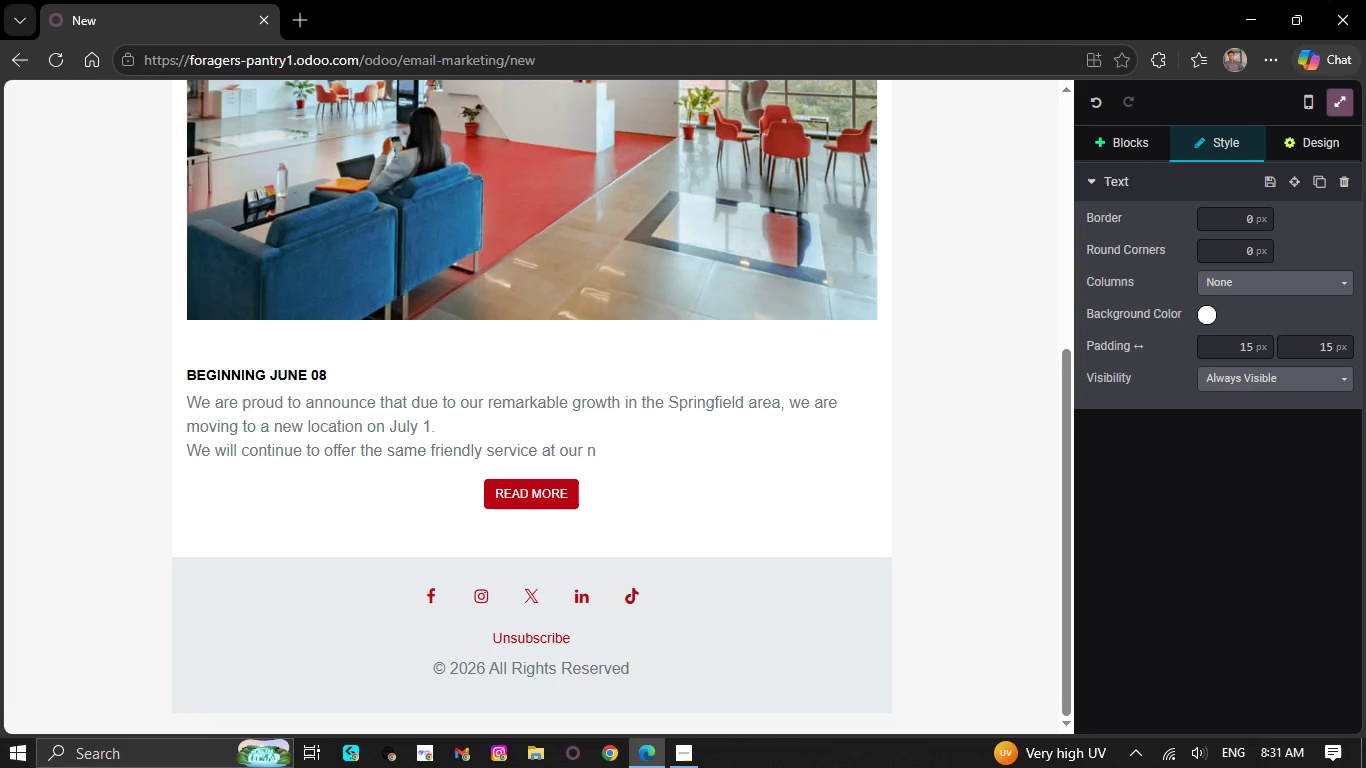 
wait(9.14)
 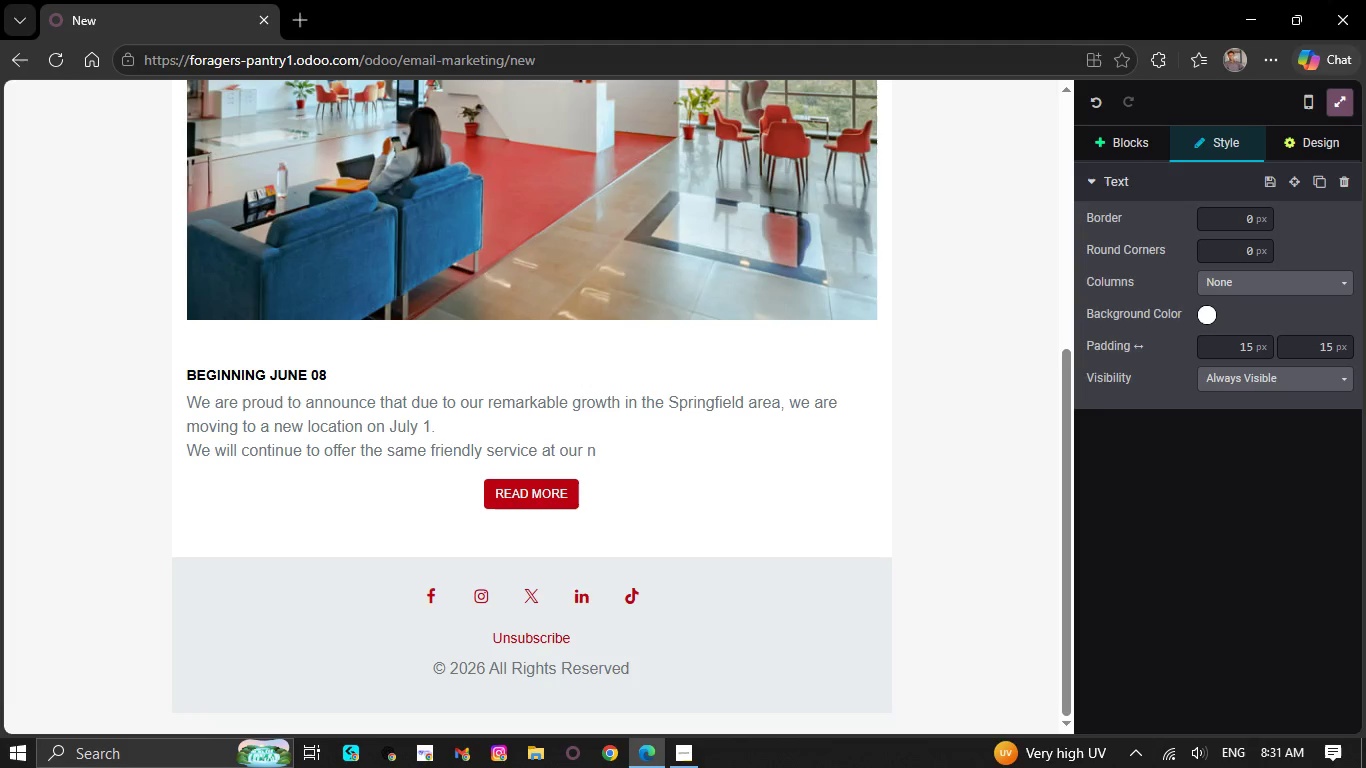 
key(Backspace)
 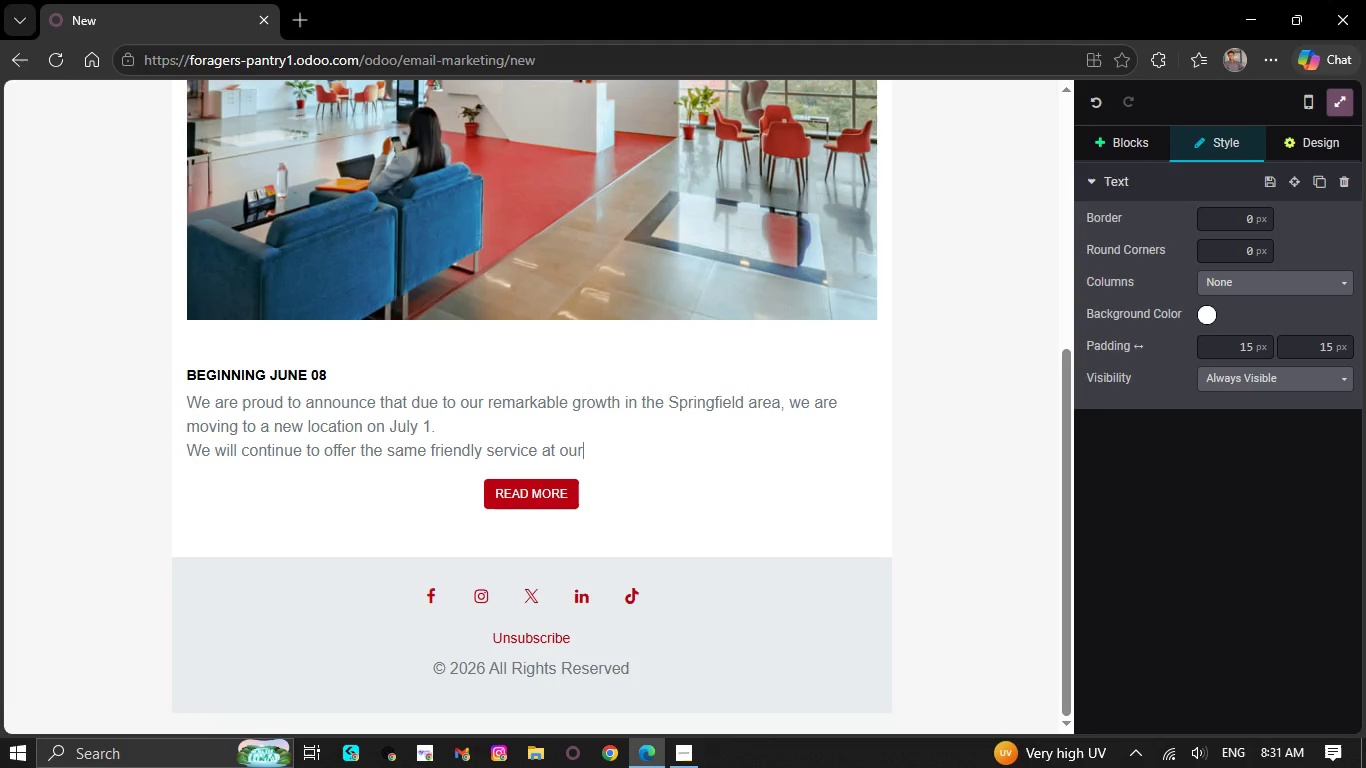 
key(Backspace)
 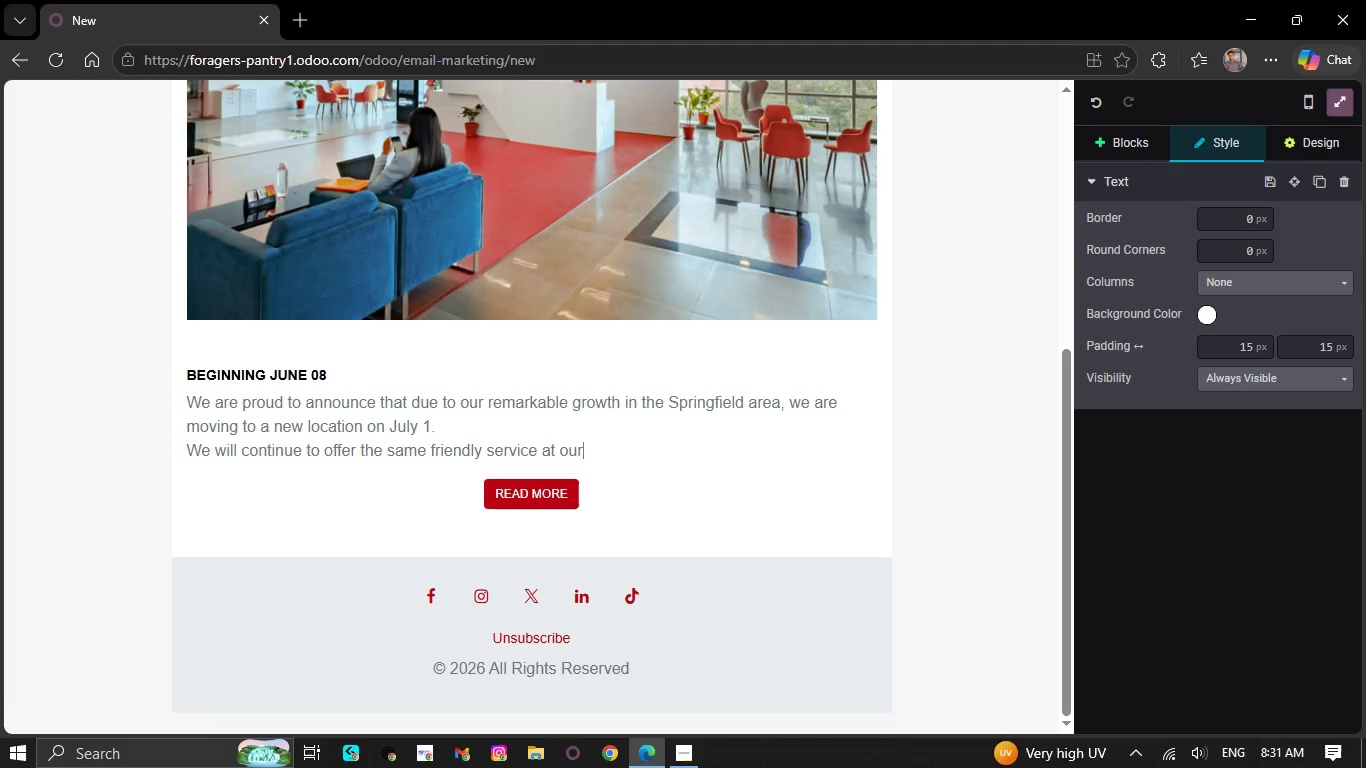 
key(Backspace)
 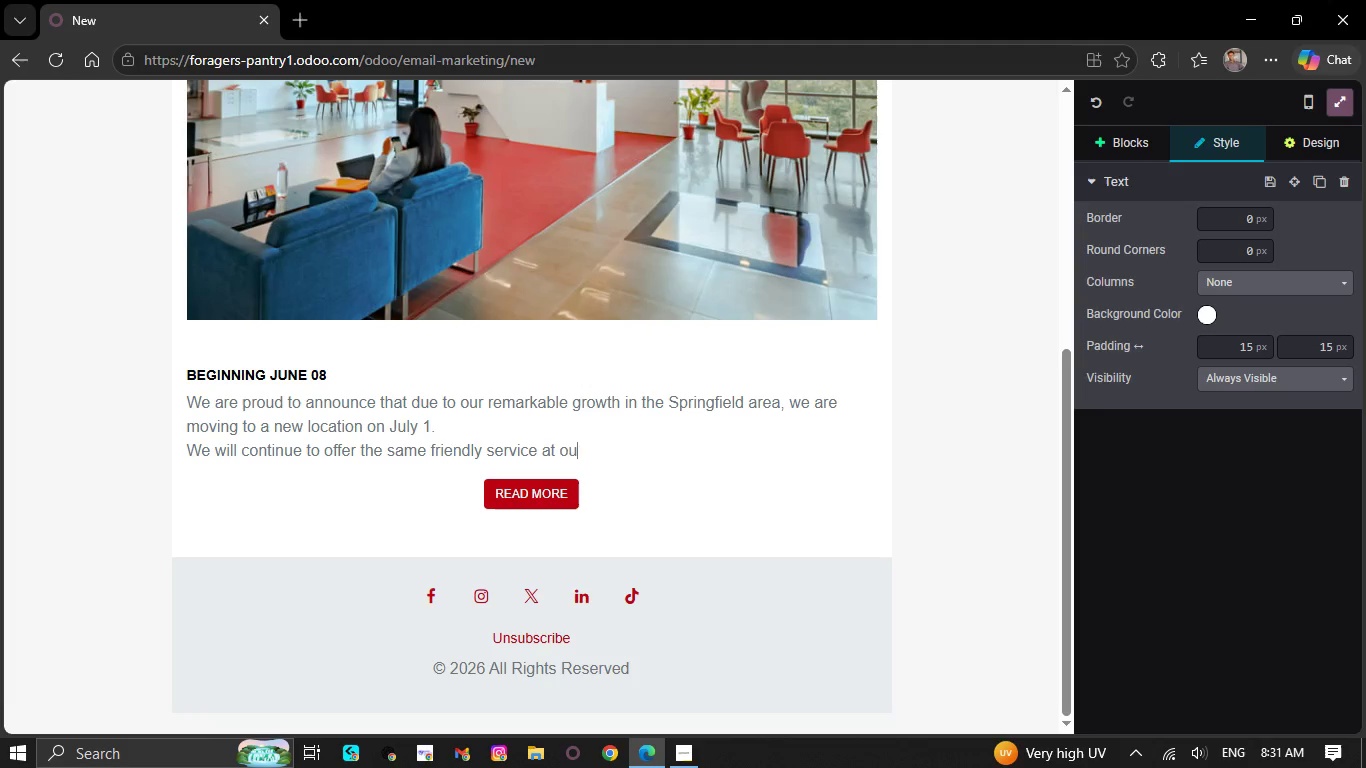 
key(Backspace)
 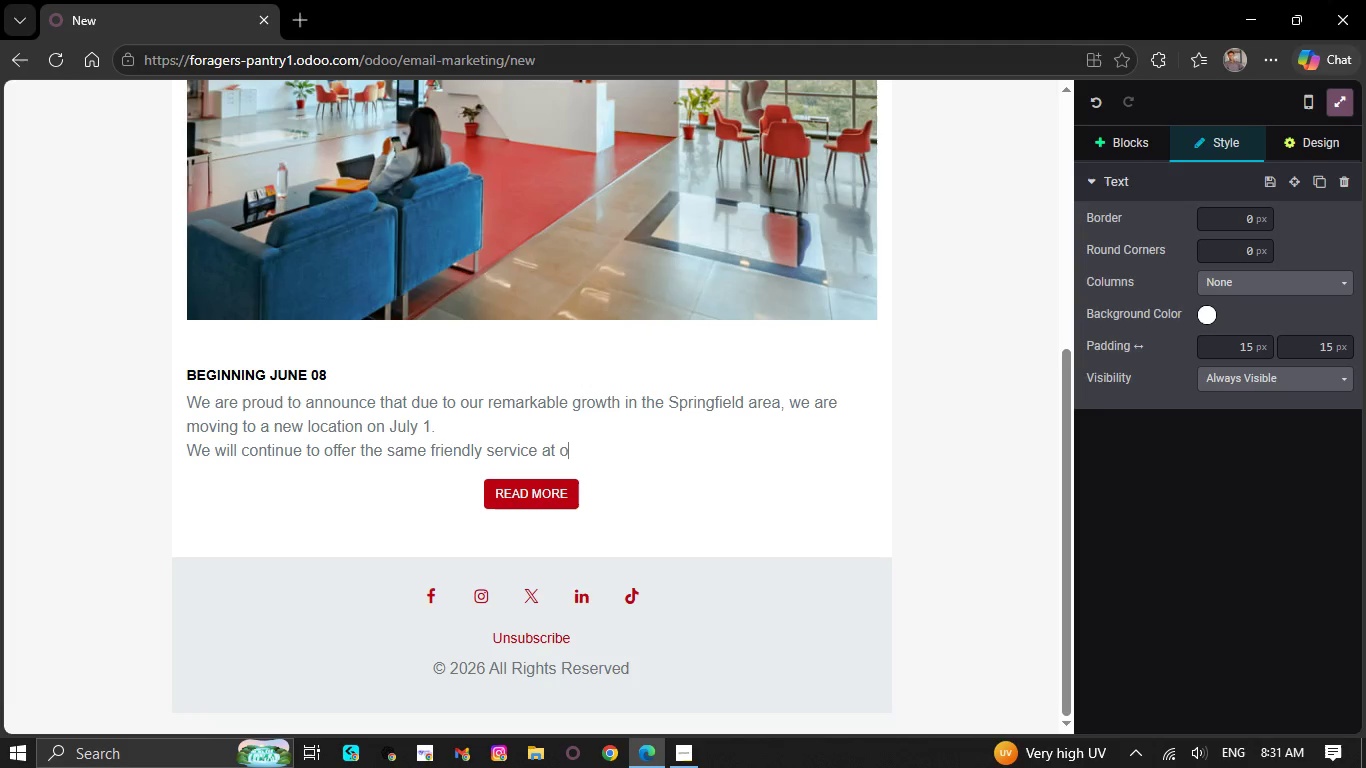 
key(Backspace)
 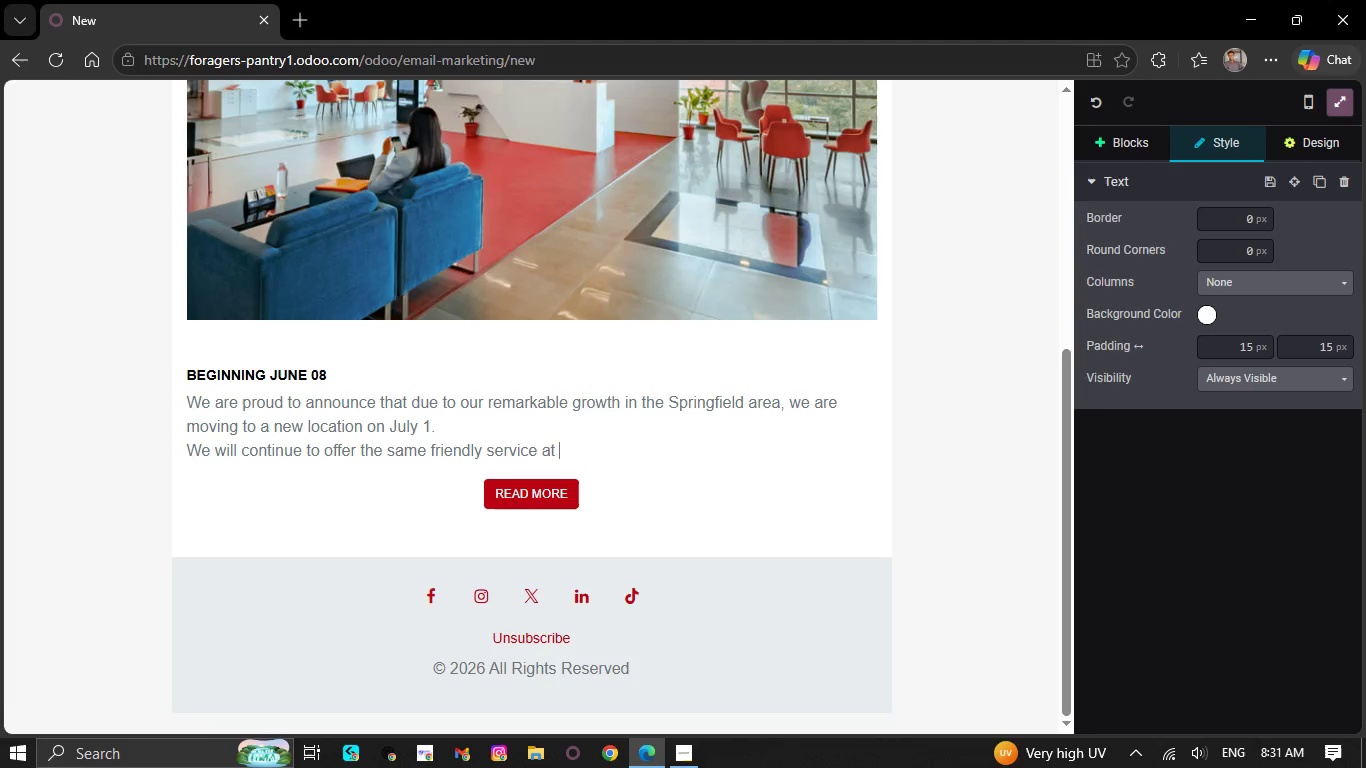 
key(Backspace)
 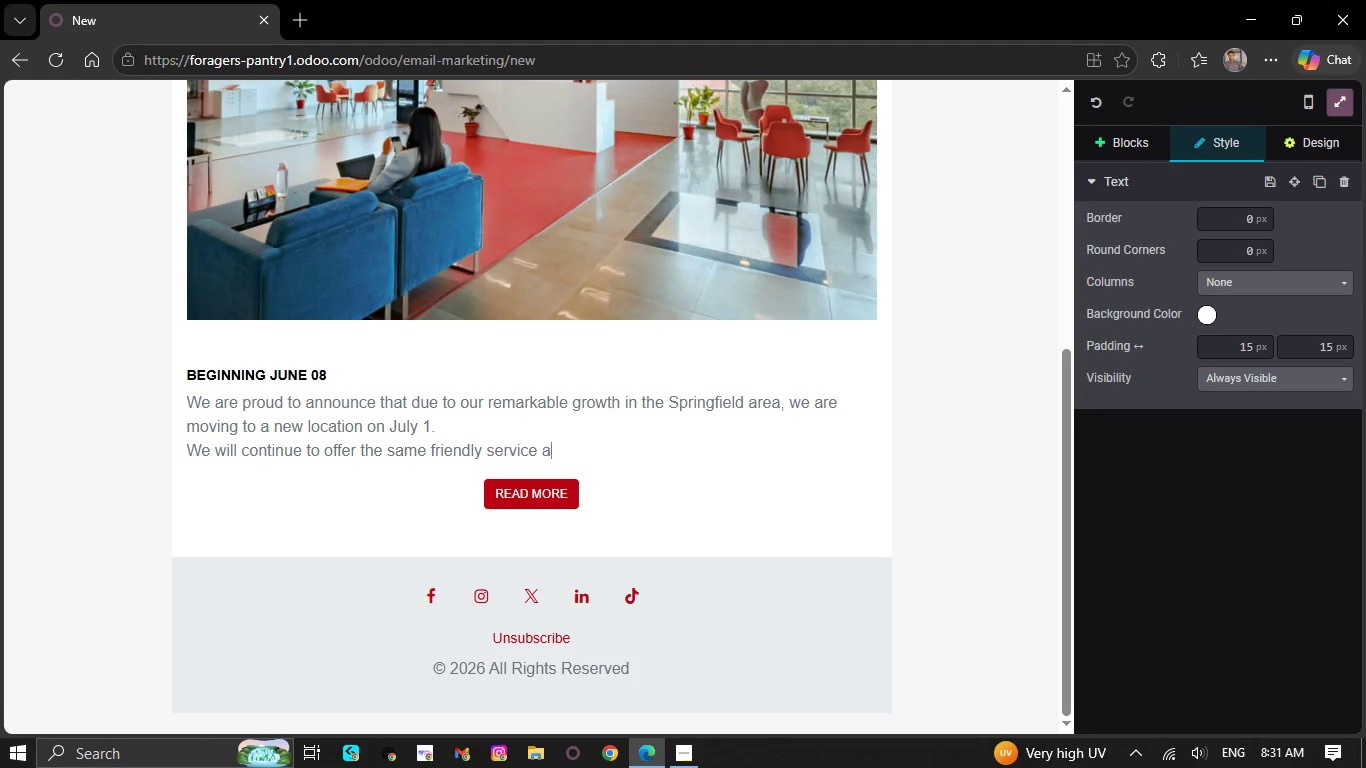 
key(Backspace)
 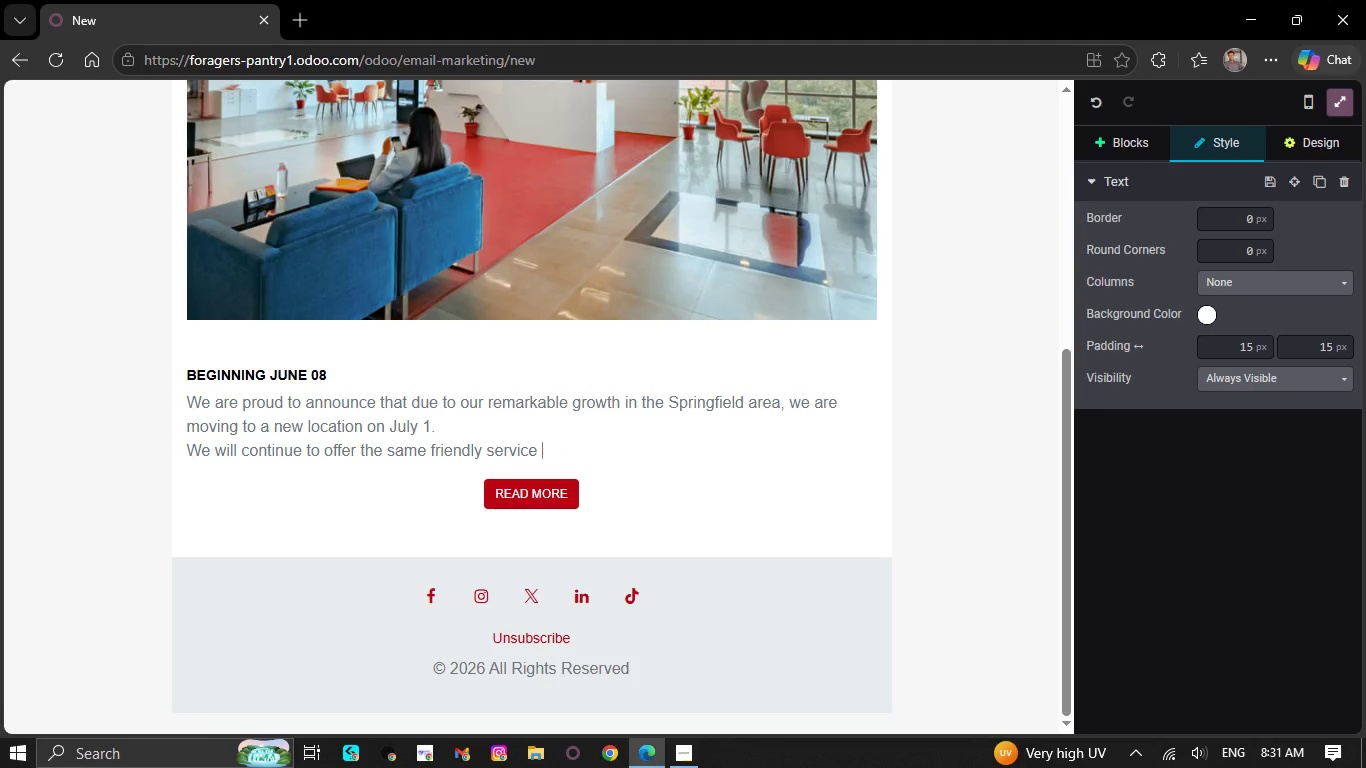 
key(Backspace)
 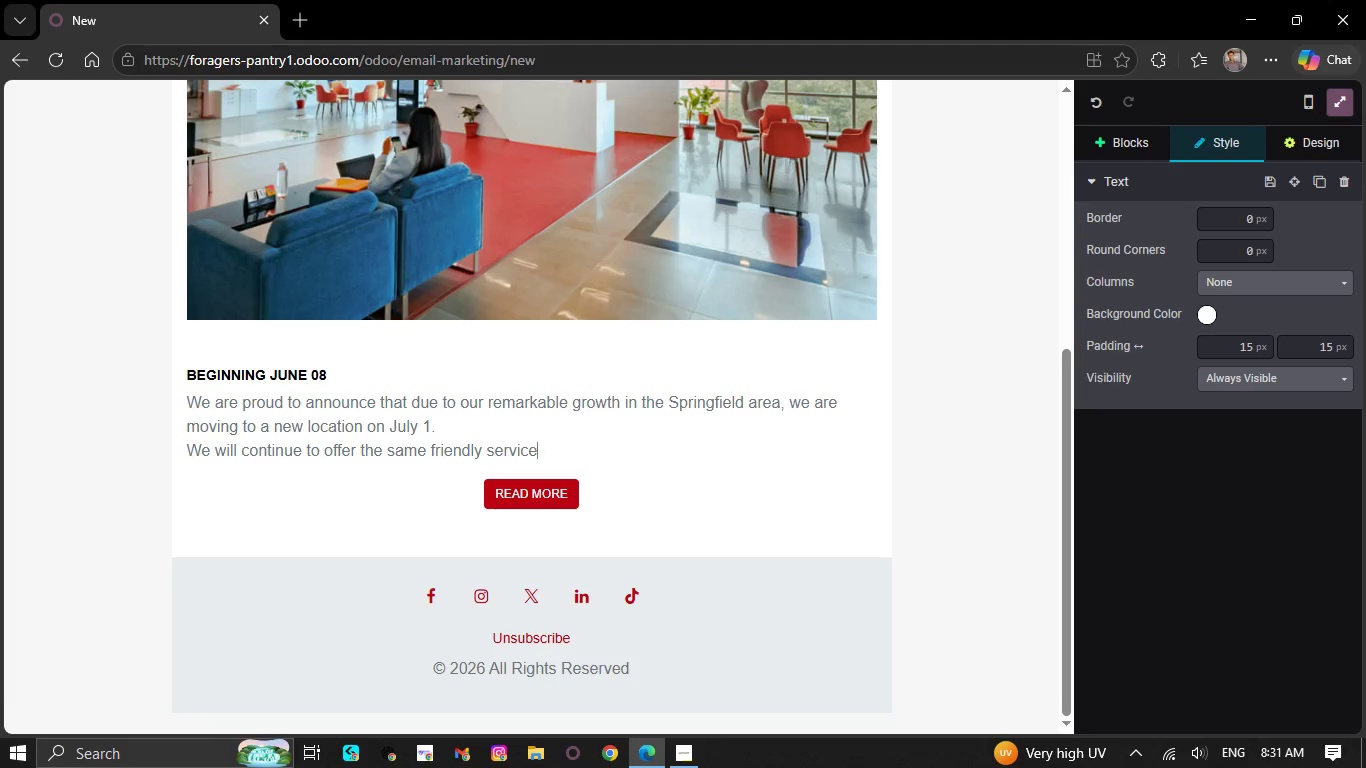 
key(Backspace)
 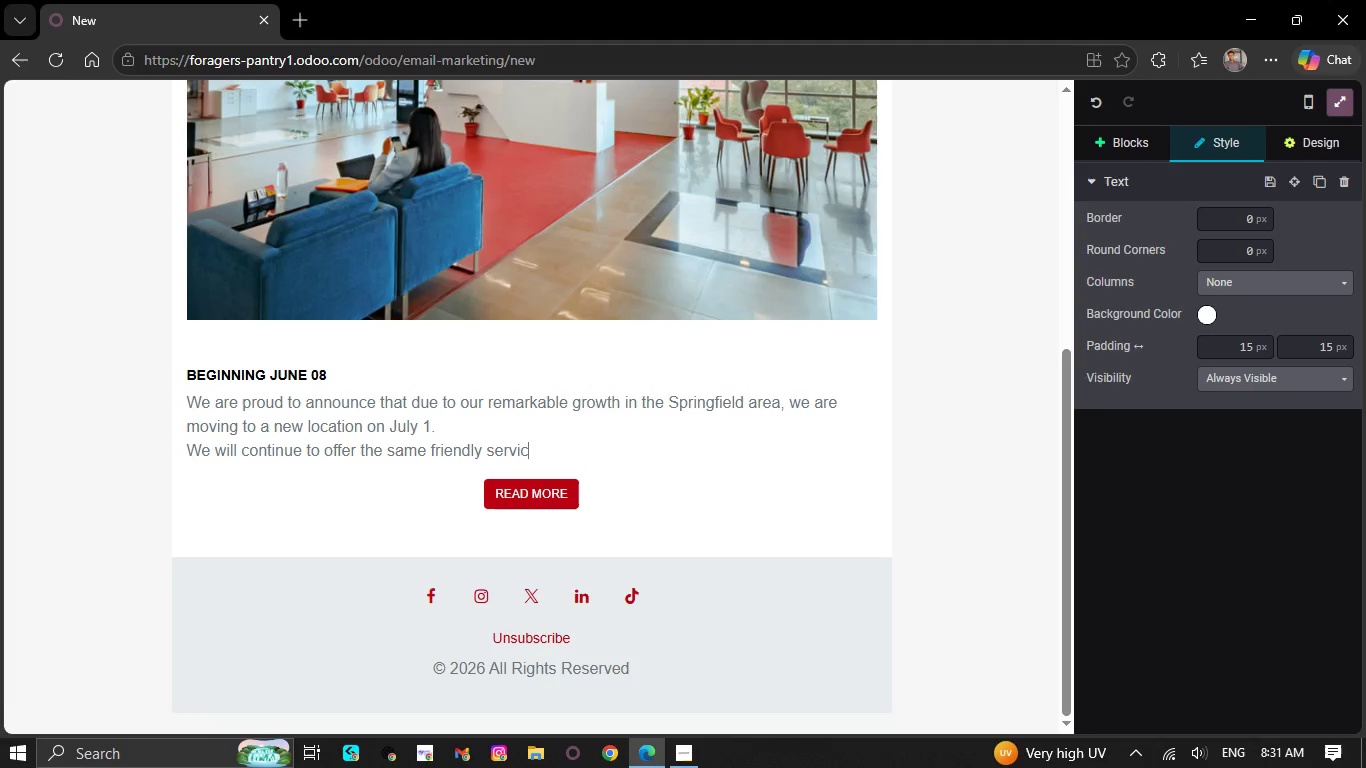 
key(Backspace)
 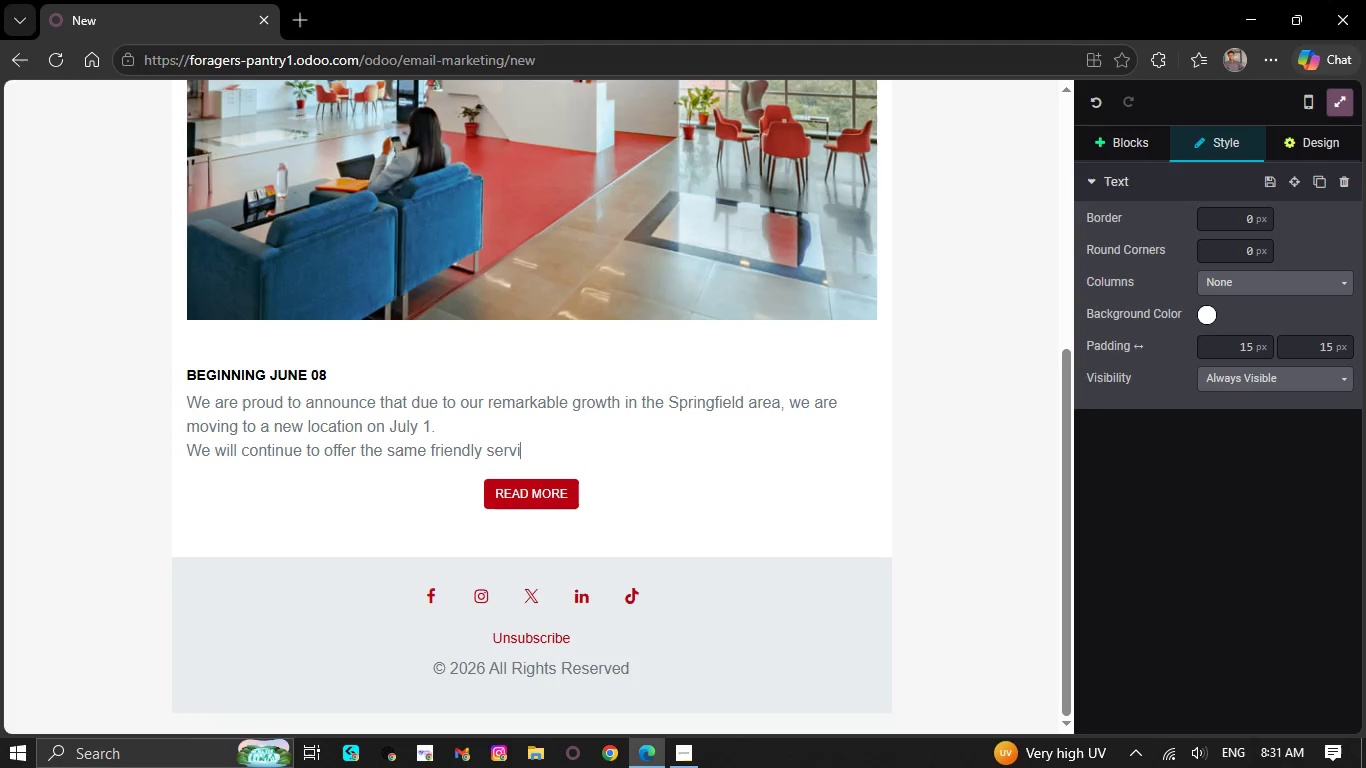 
key(Backspace)
 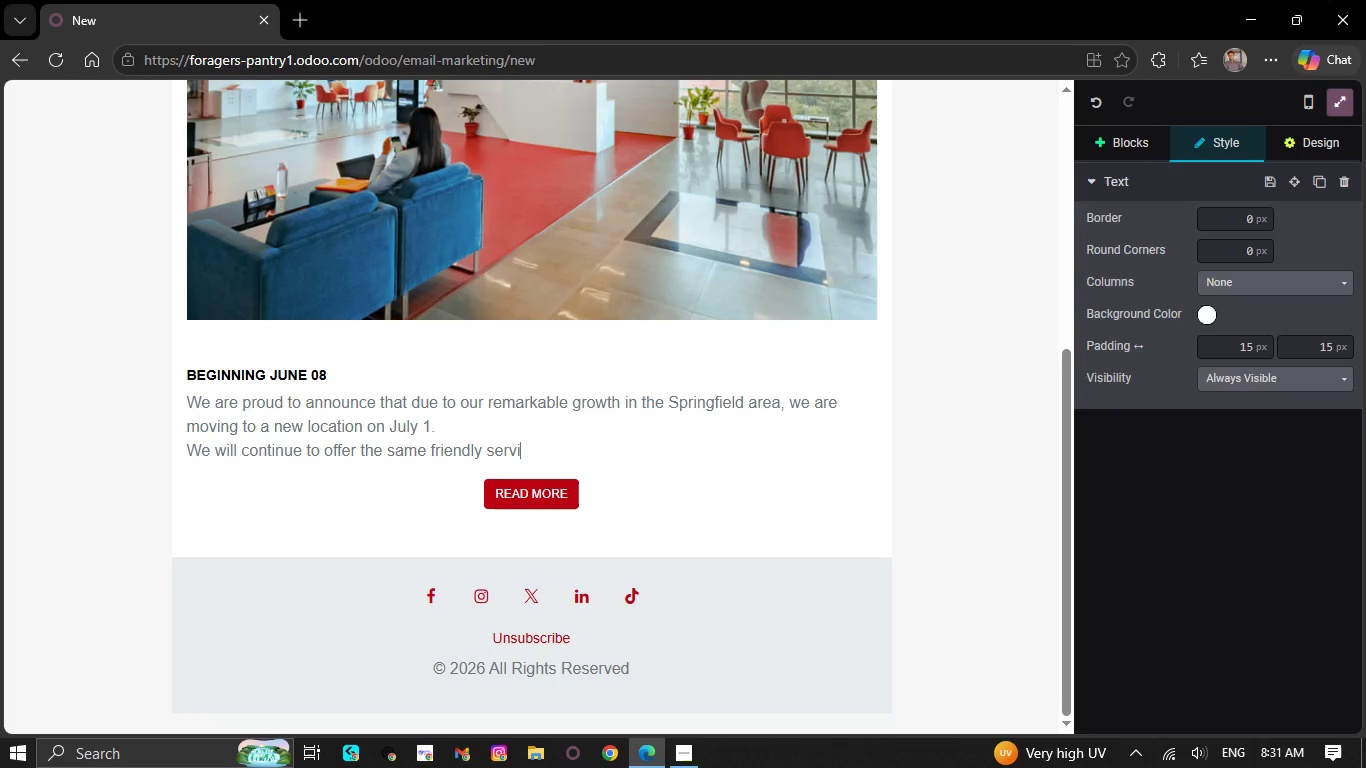 
key(Backspace)
 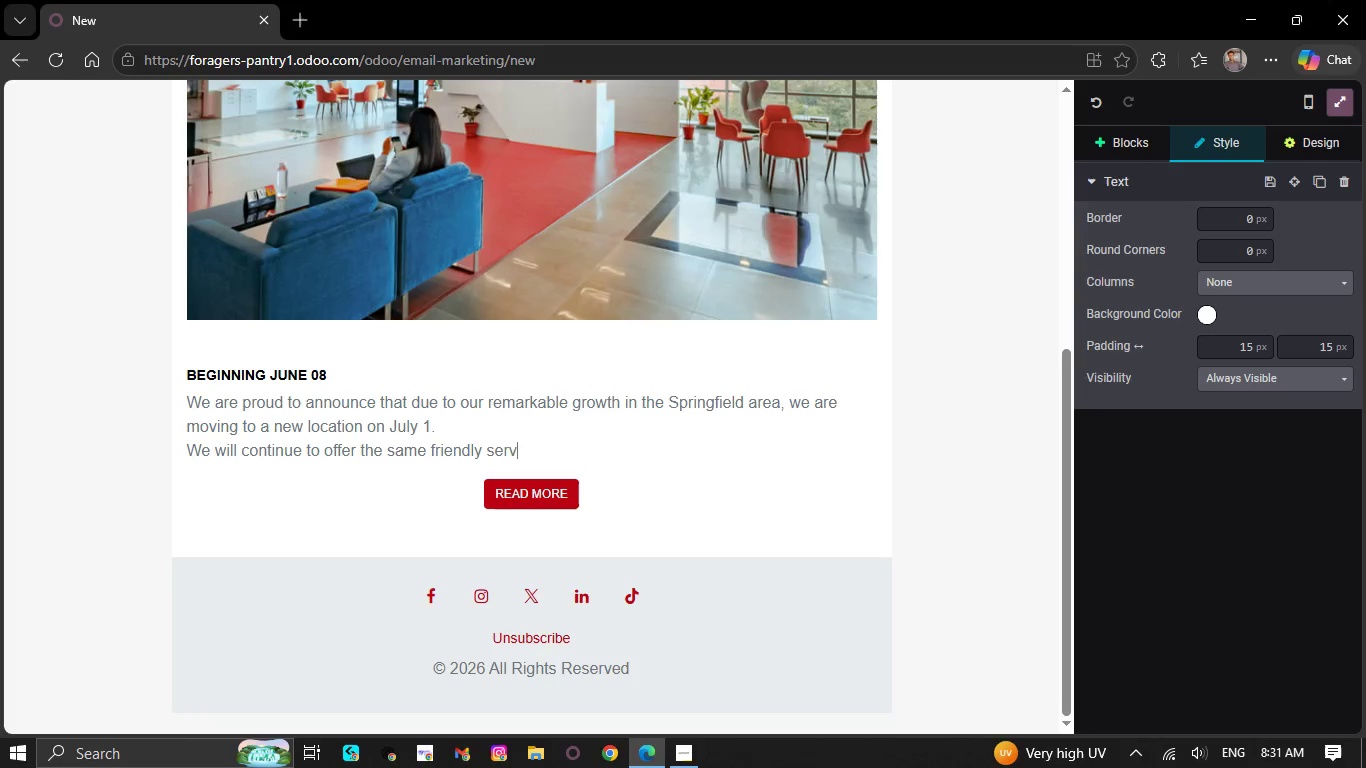 
key(Backspace)
 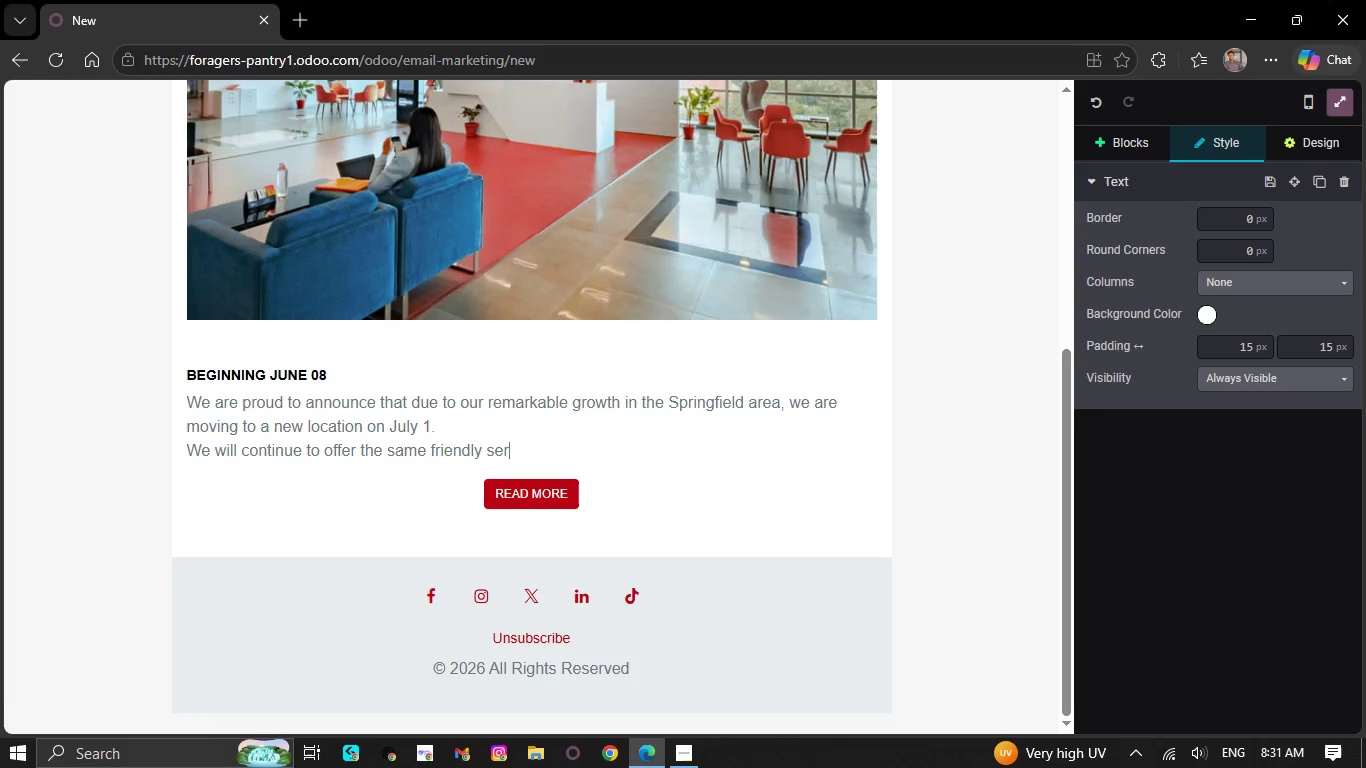 
key(Backspace)
 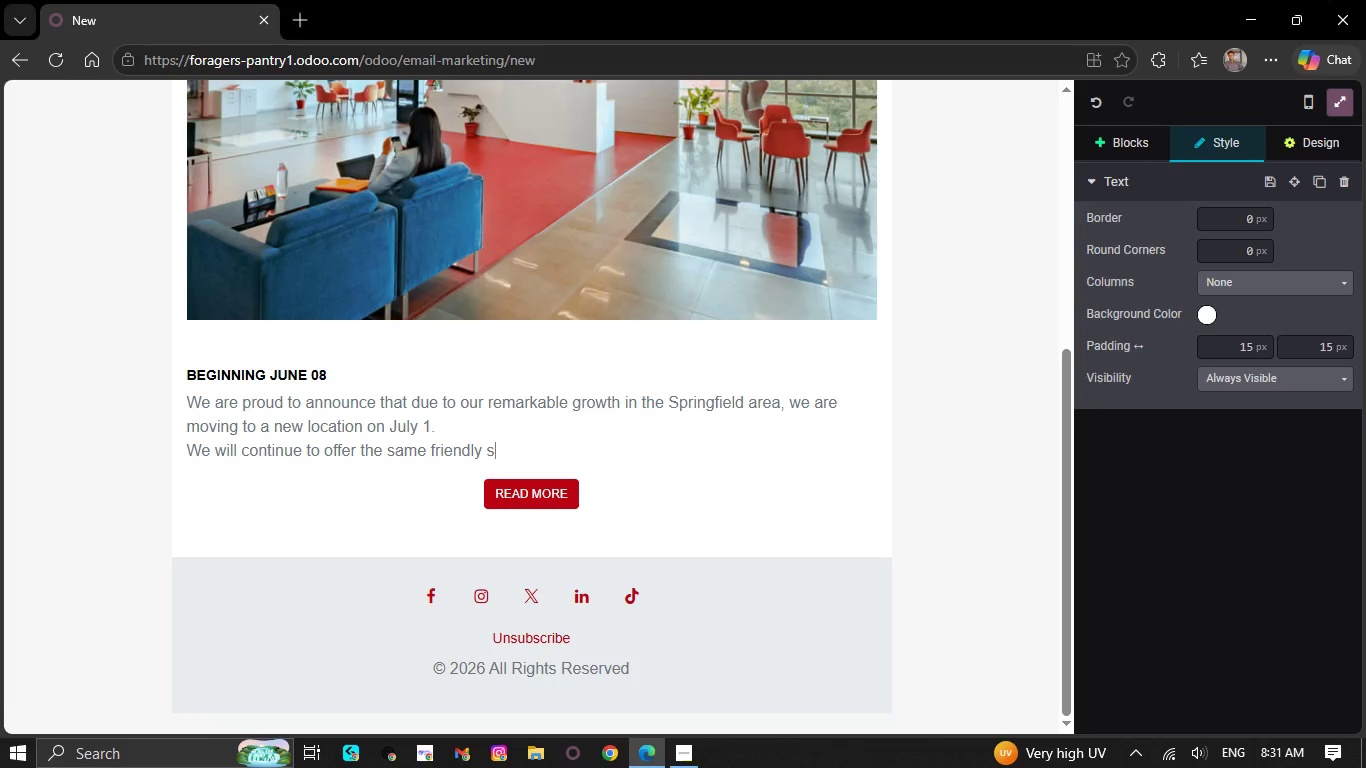 
hold_key(key=Backspace, duration=0.33)
 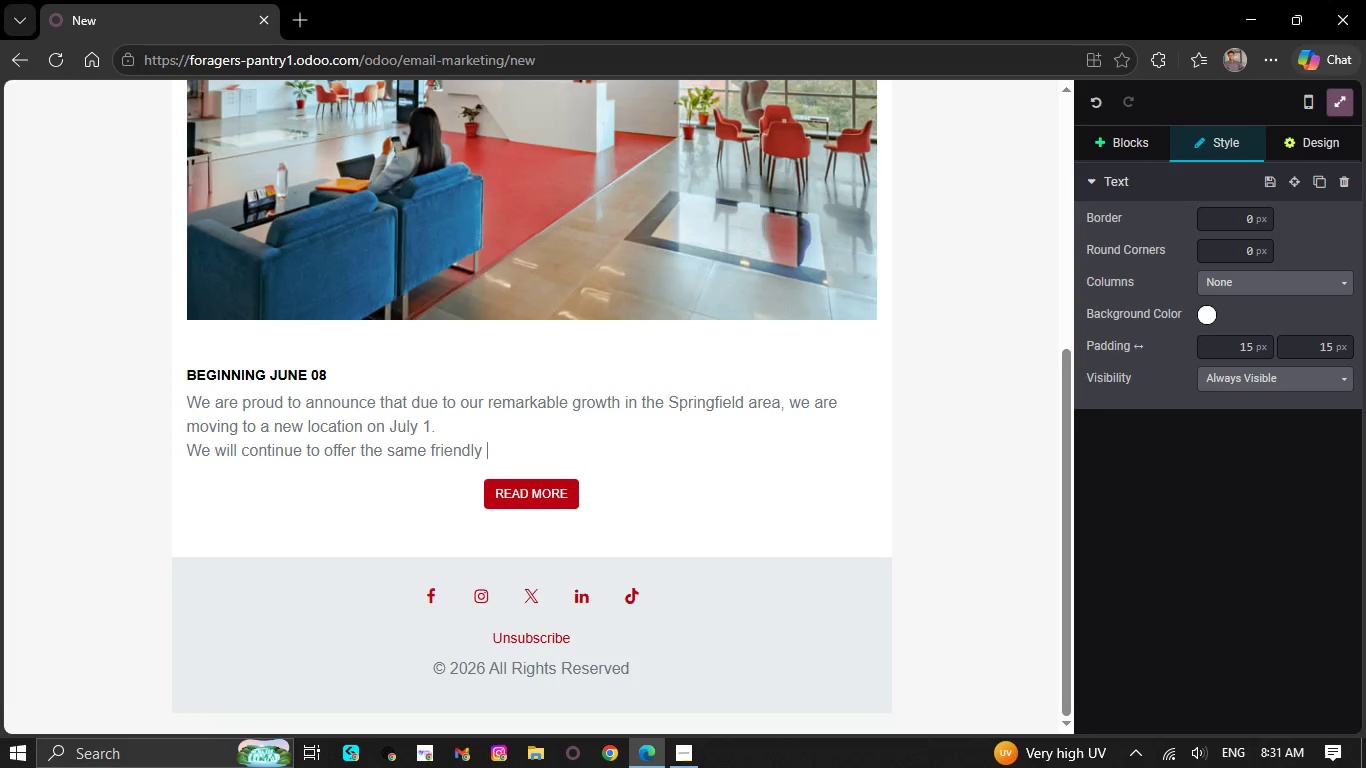 
key(Backspace)
 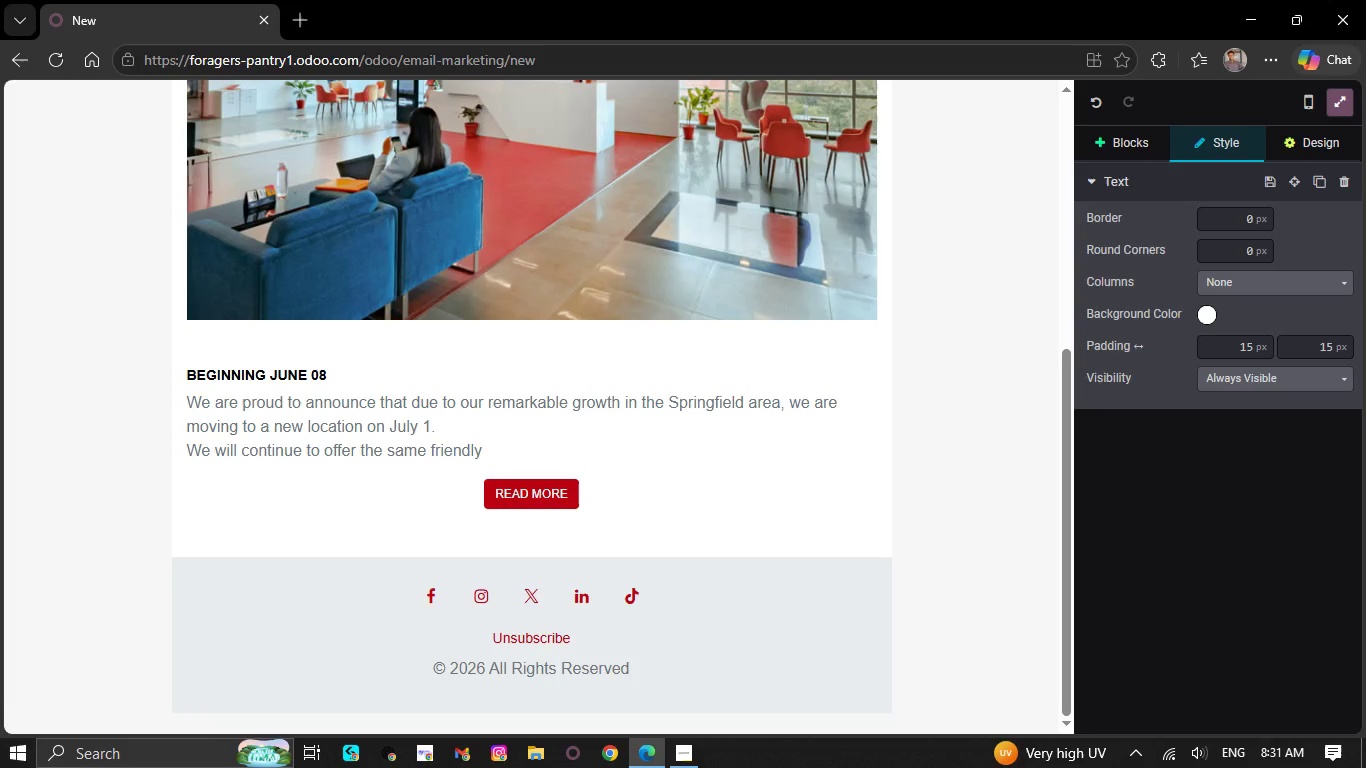 
key(Backspace)
 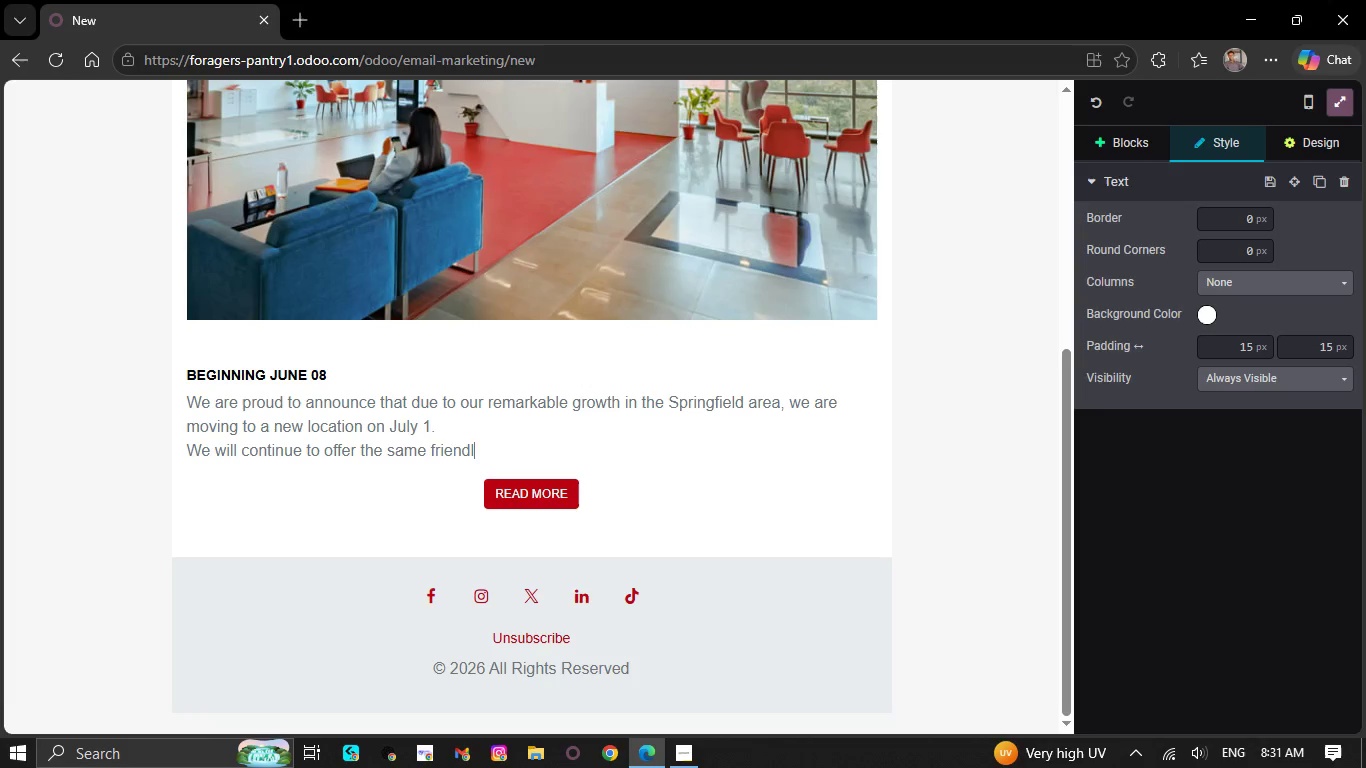 
key(Backspace)
 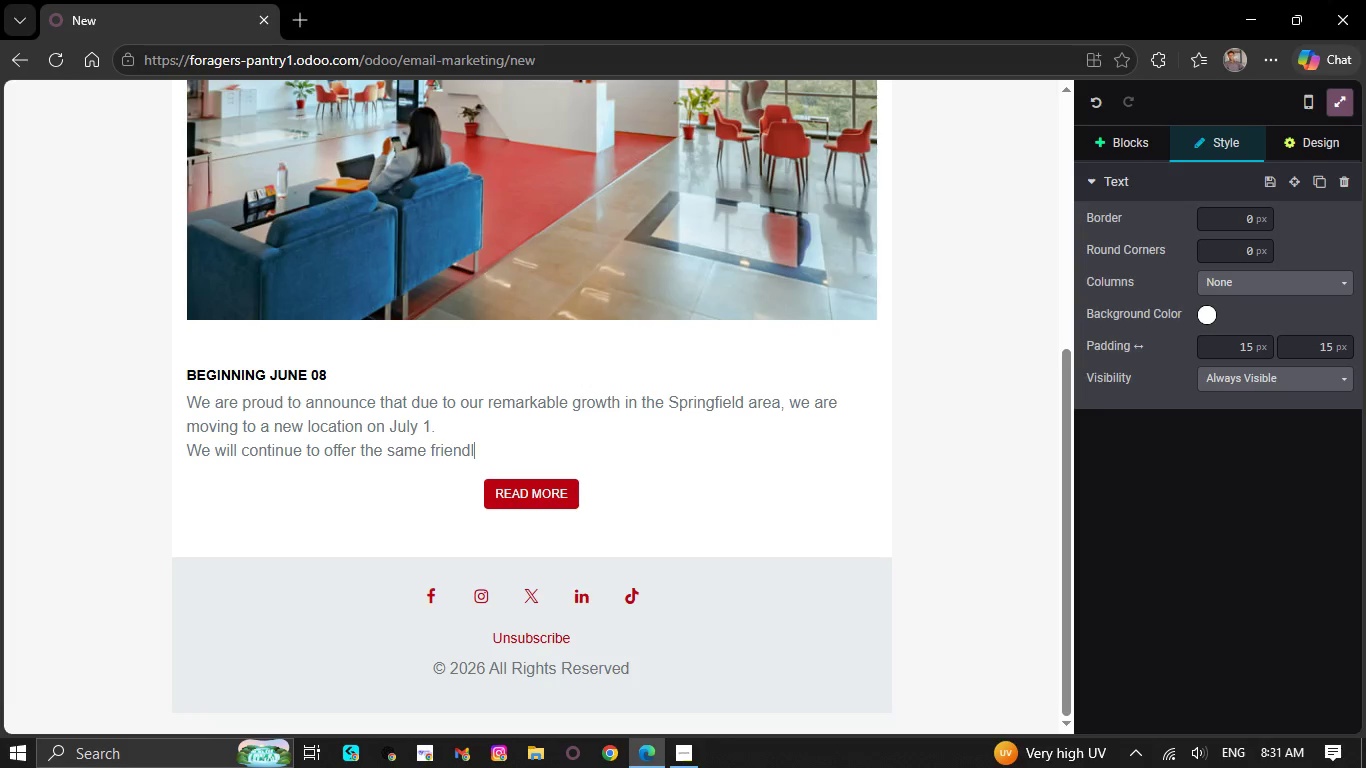 
key(Backspace)
 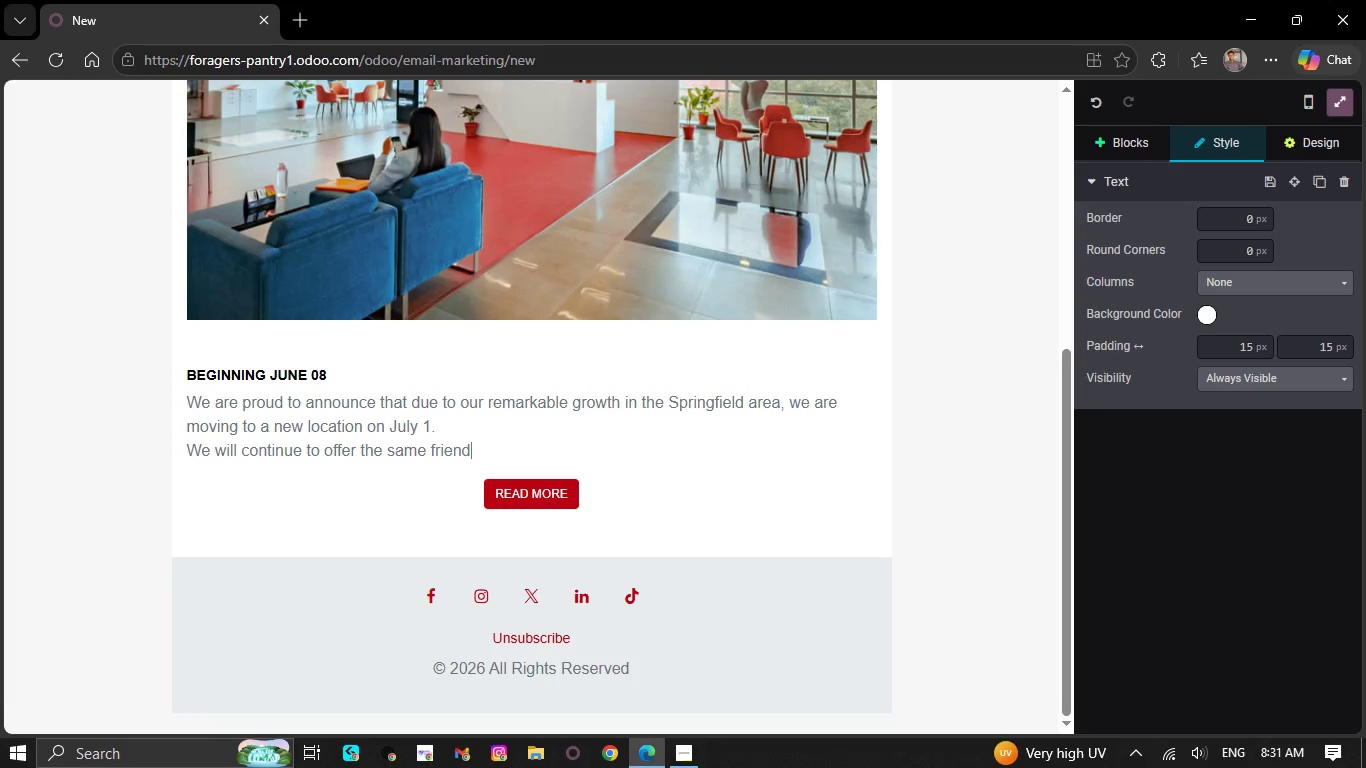 
key(Backspace)
 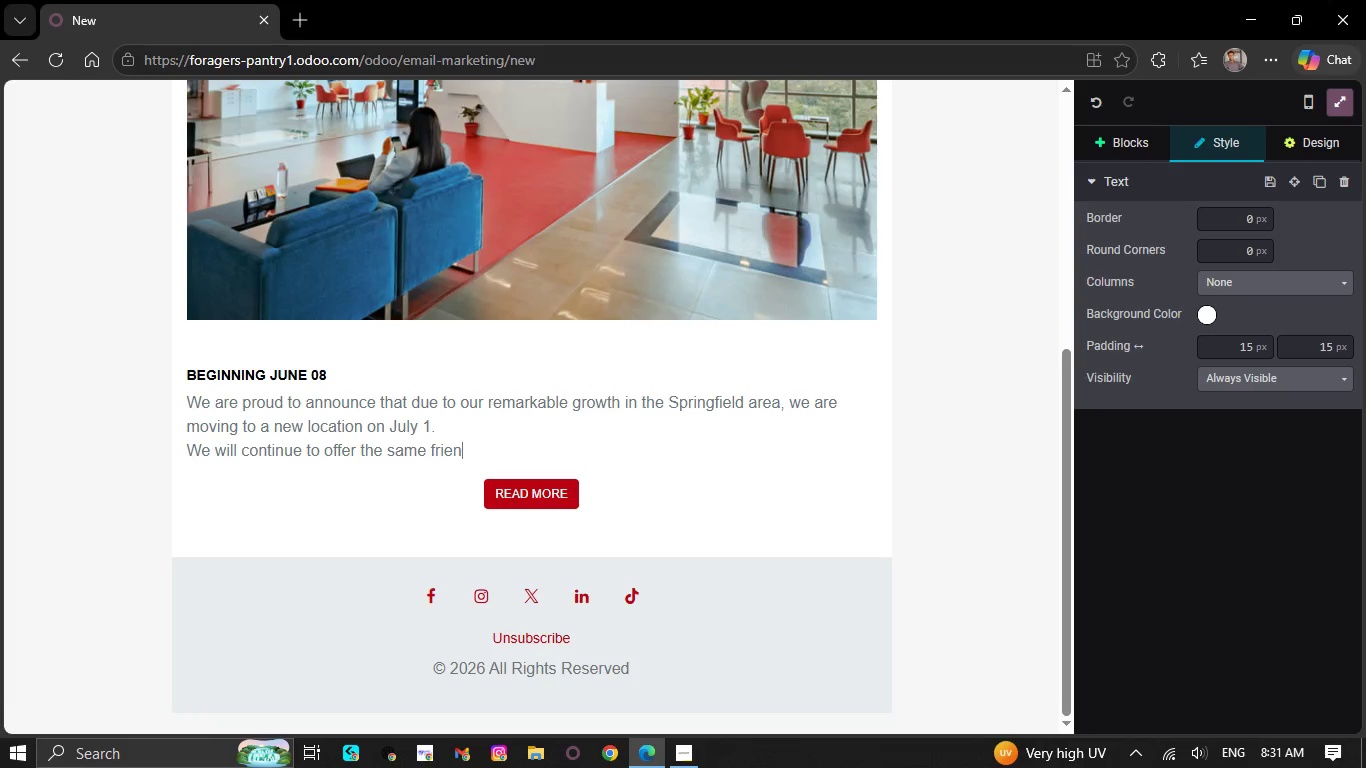 
key(Backspace)
 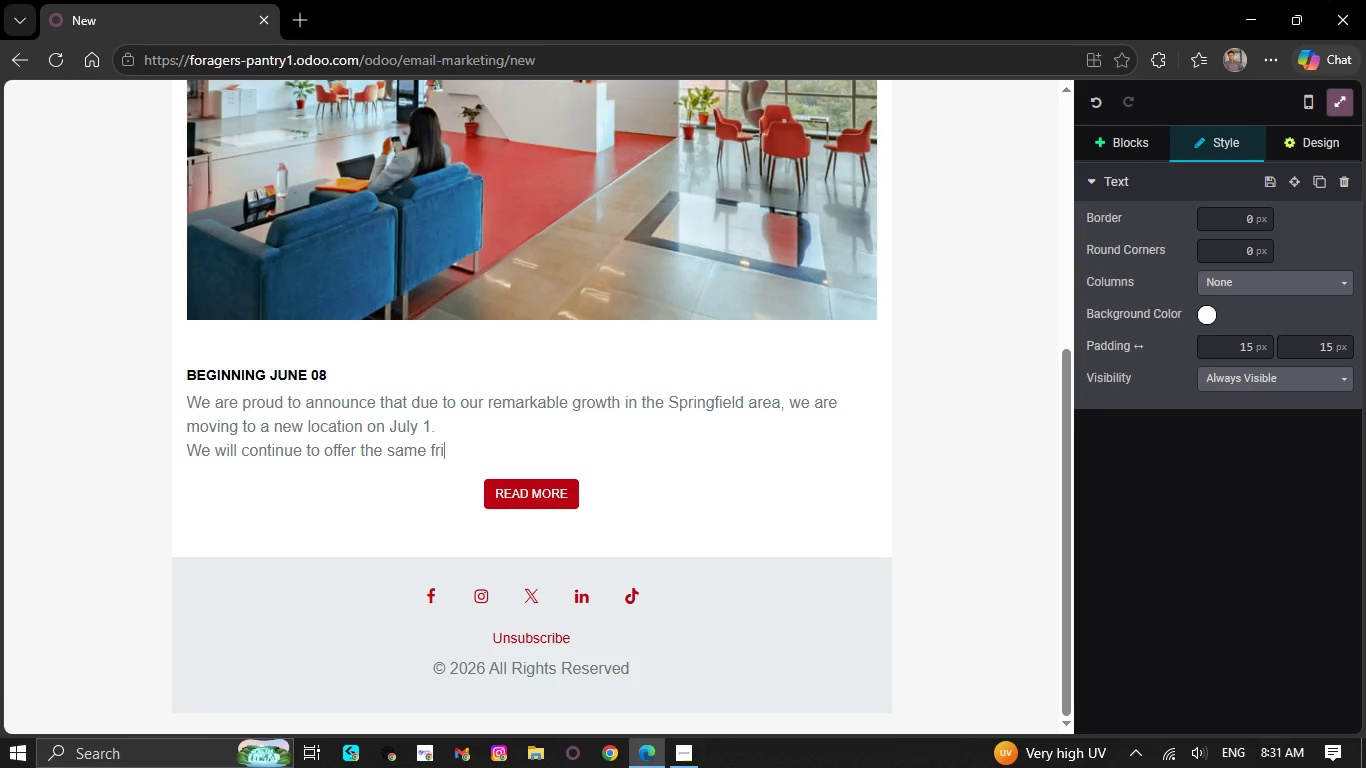 
hold_key(key=Backspace, duration=1.19)
 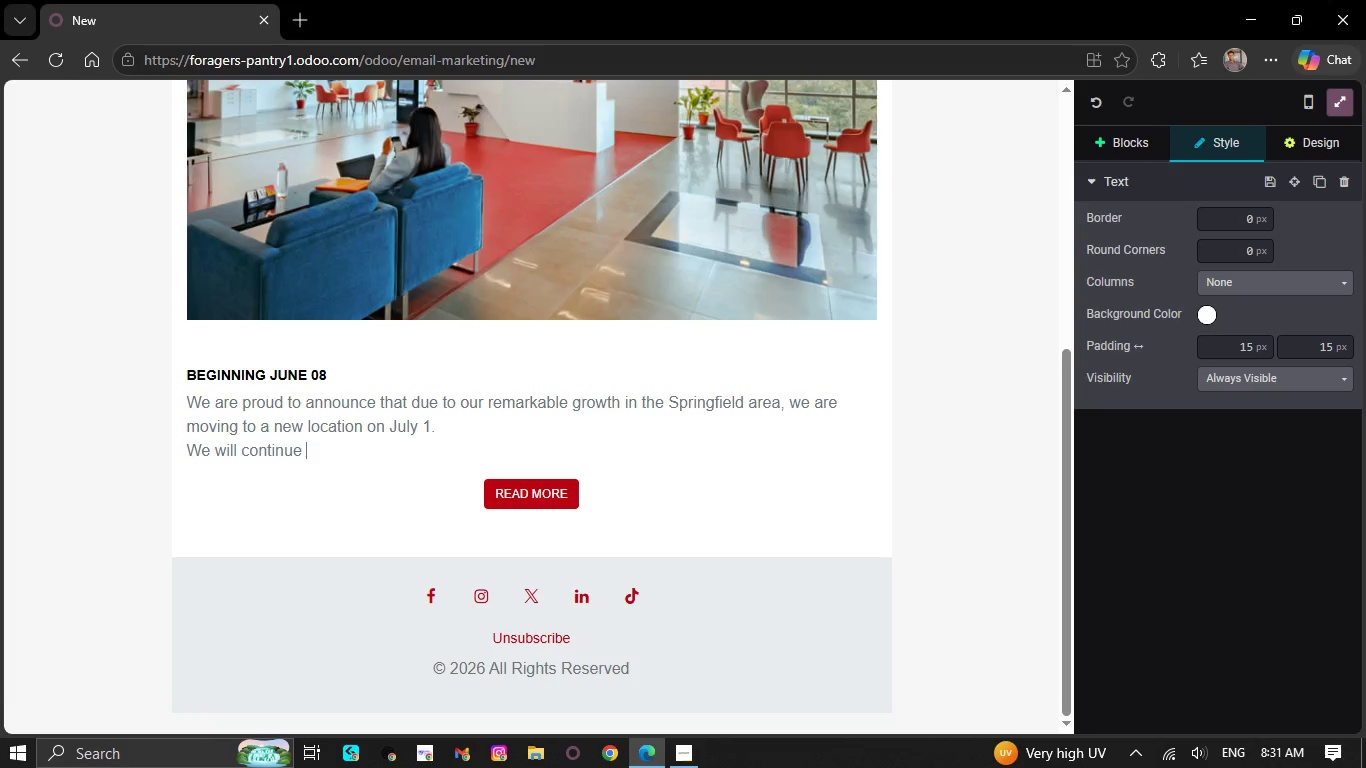 
hold_key(key=Backspace, duration=1.5)
 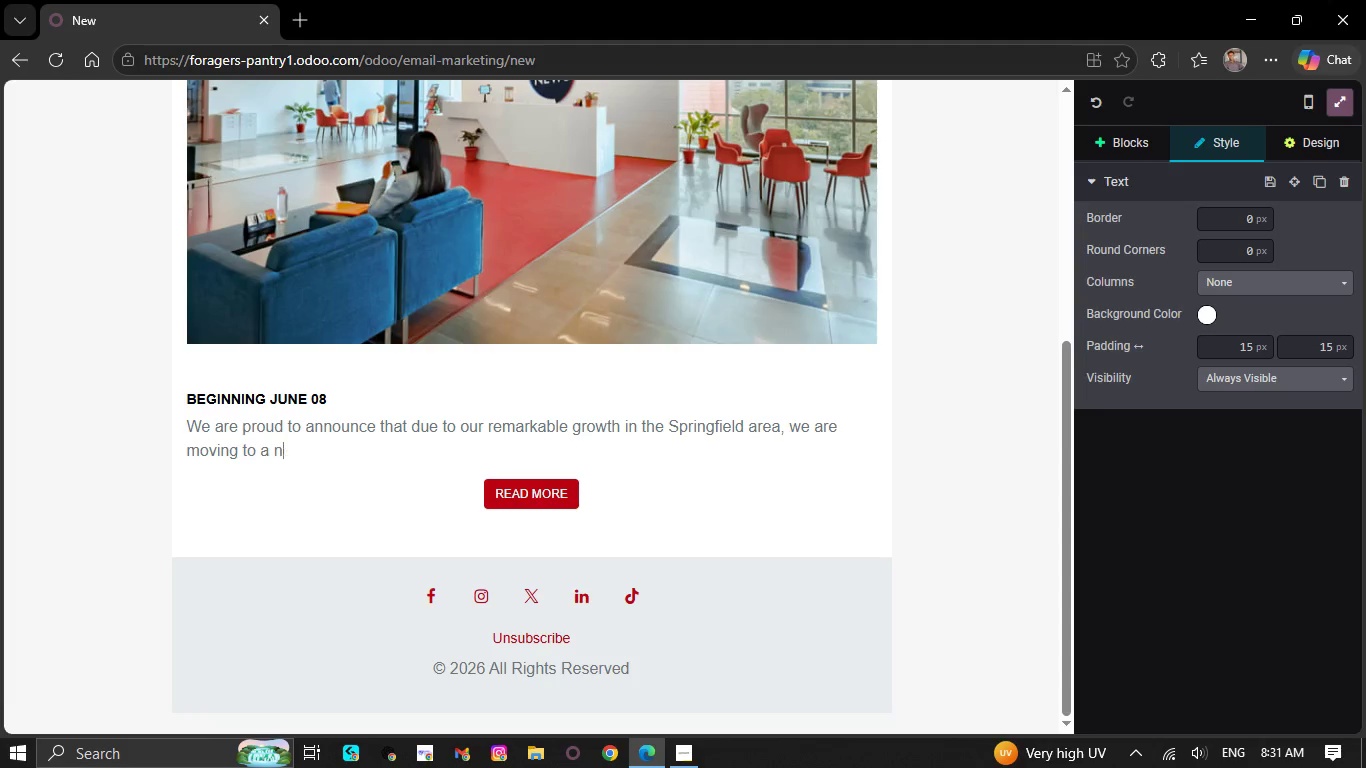 
hold_key(key=Backspace, duration=0.8)
 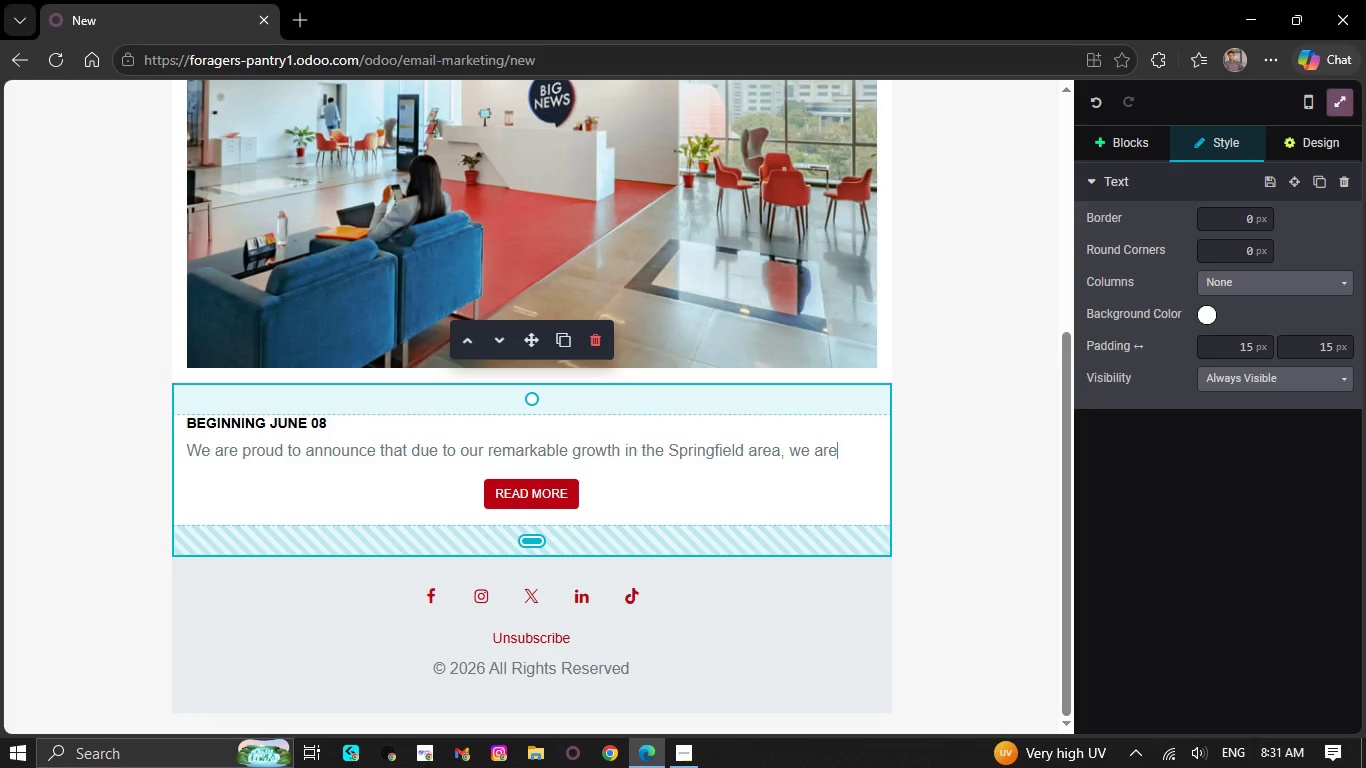 
wait(25.48)
 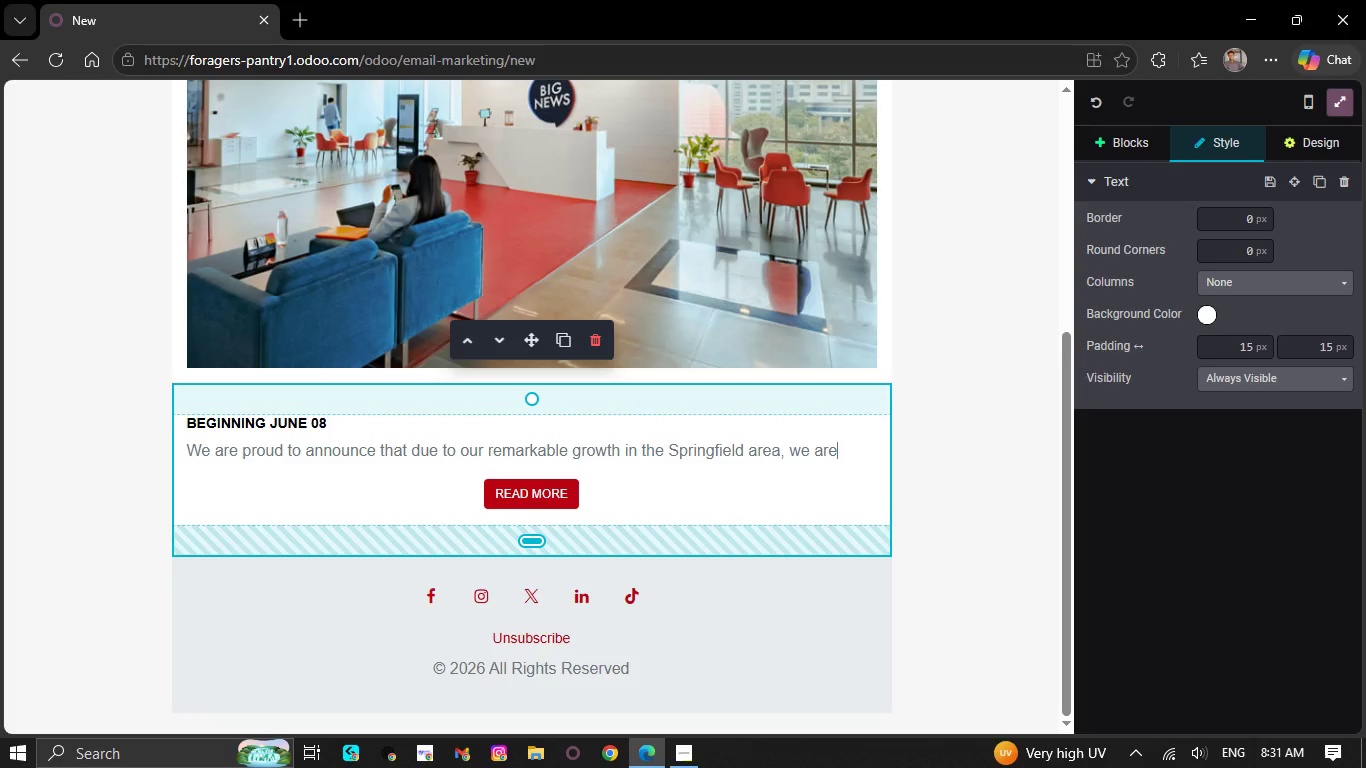 
key(Backspace)
 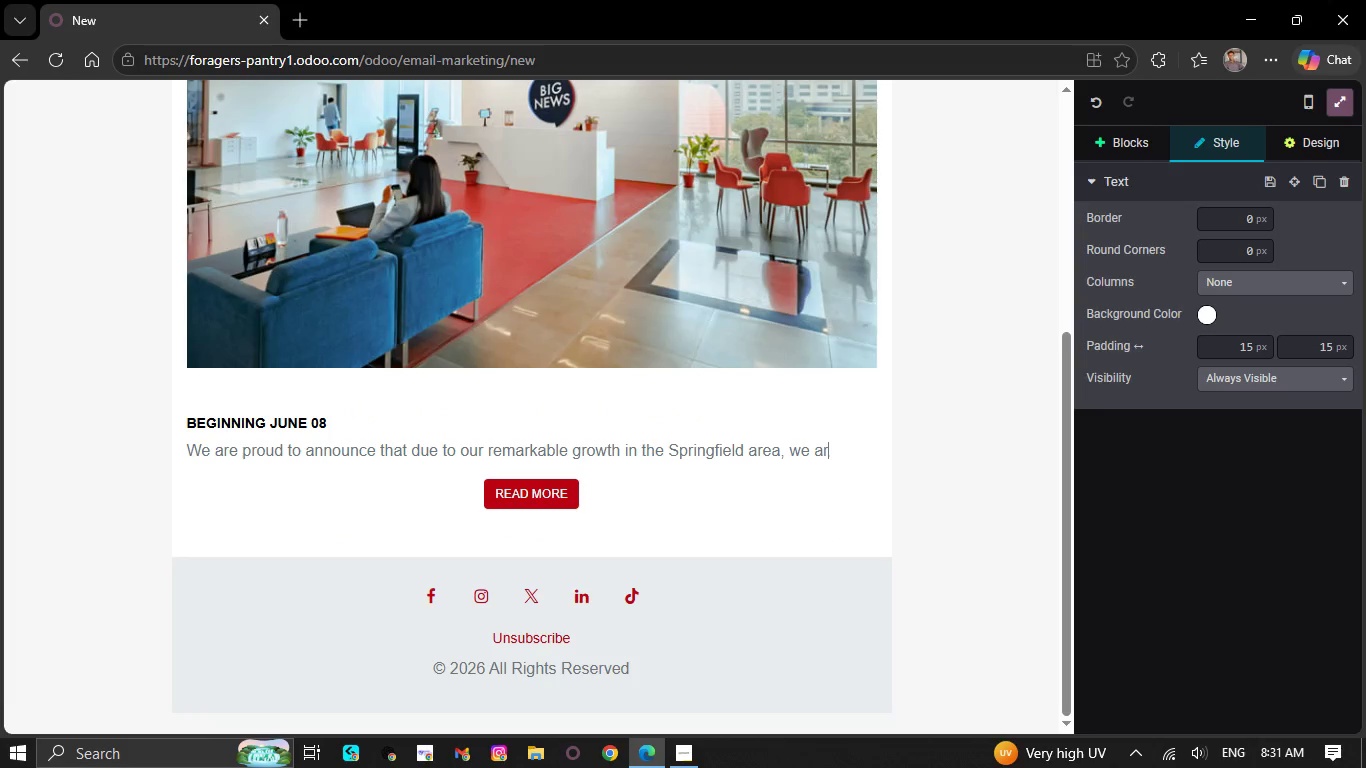 
key(Backspace)
 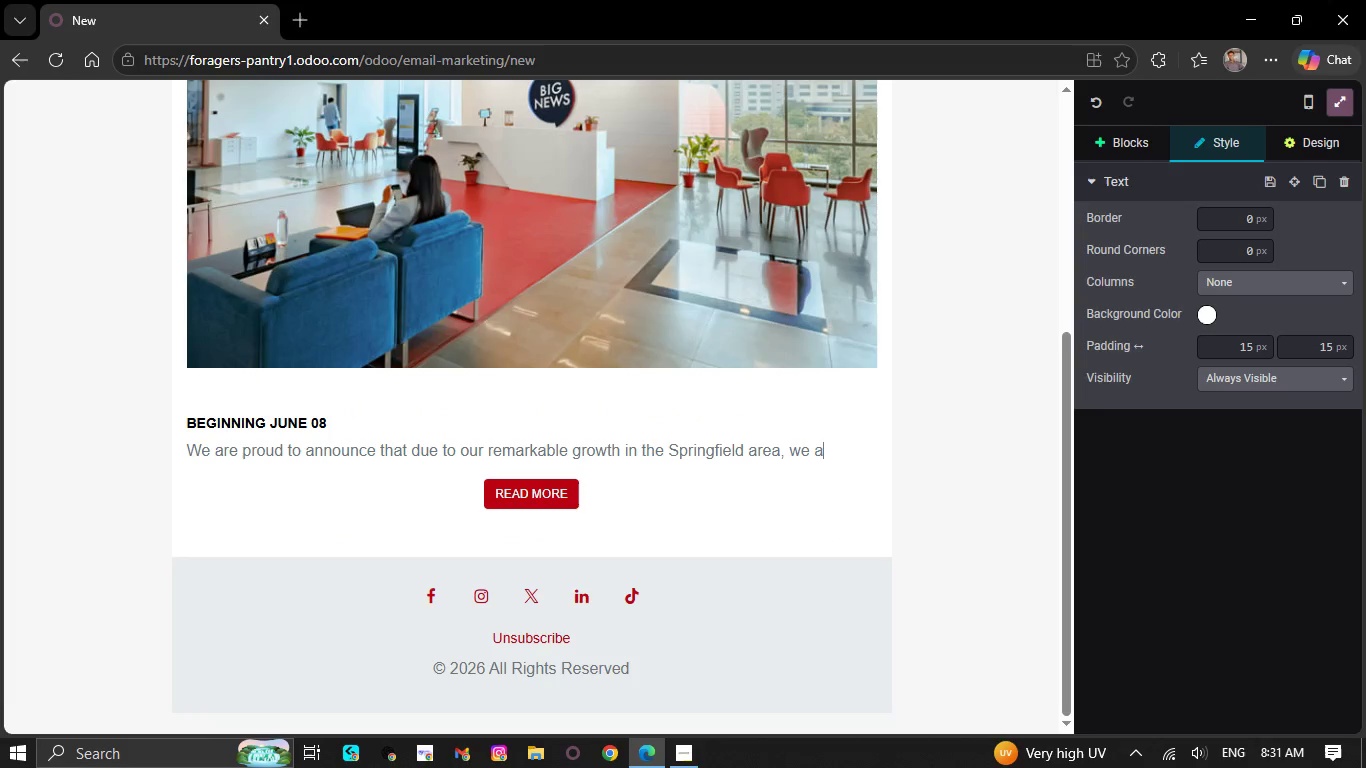 
key(Backspace)
 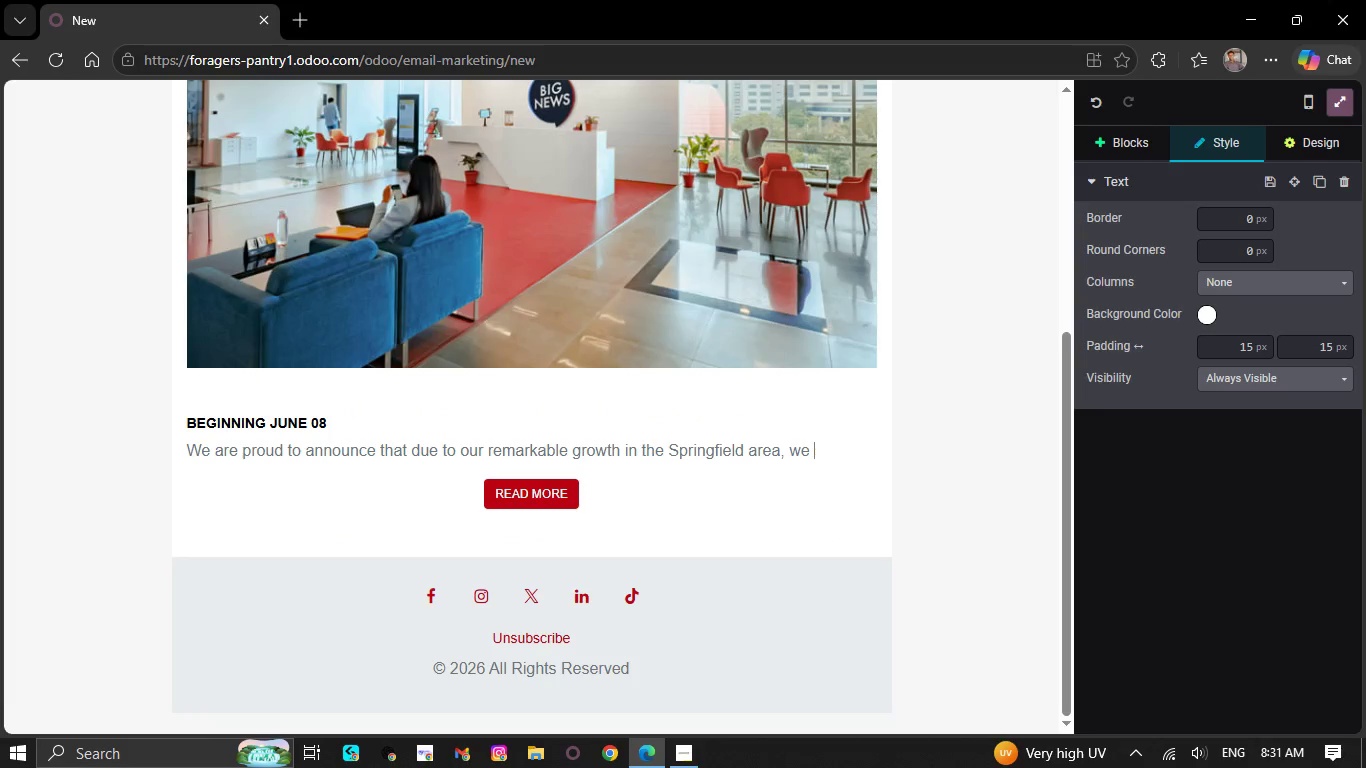 
key(Backspace)
 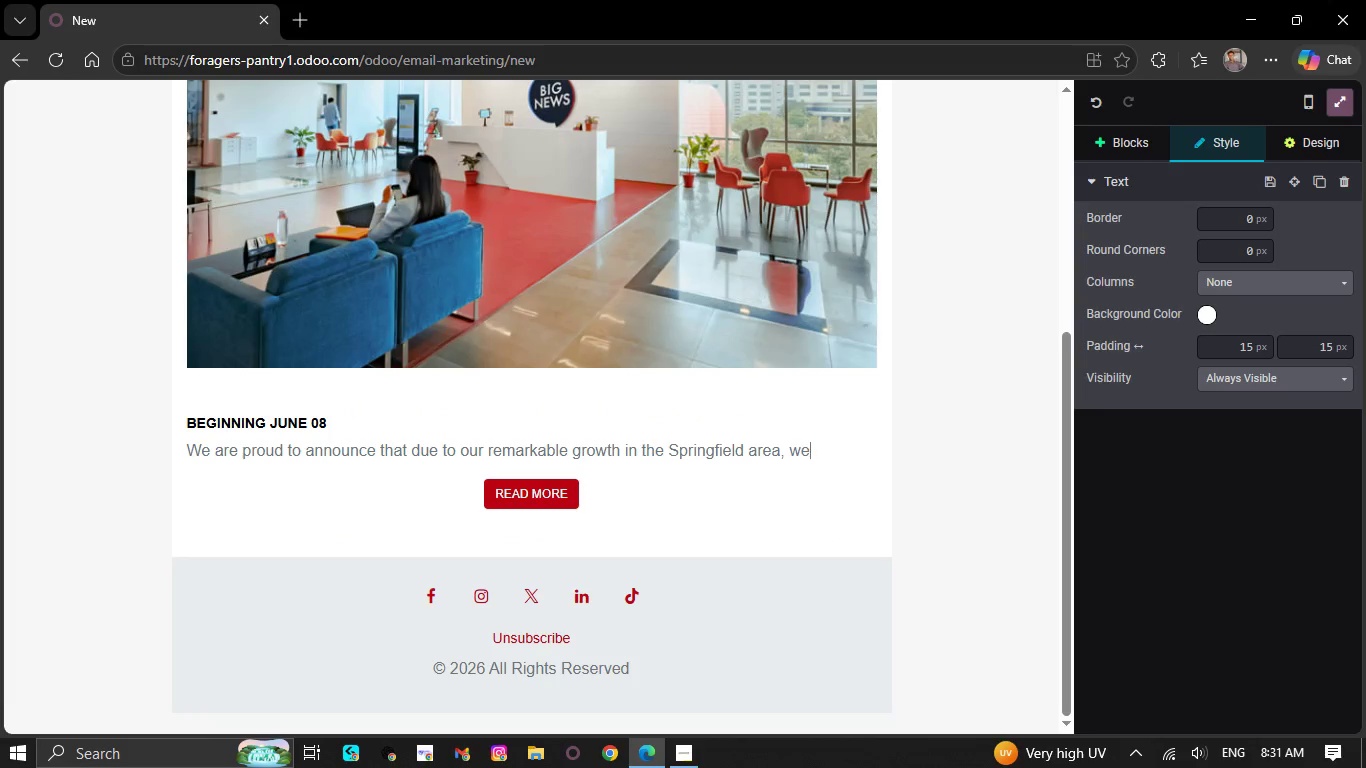 
key(Backspace)
 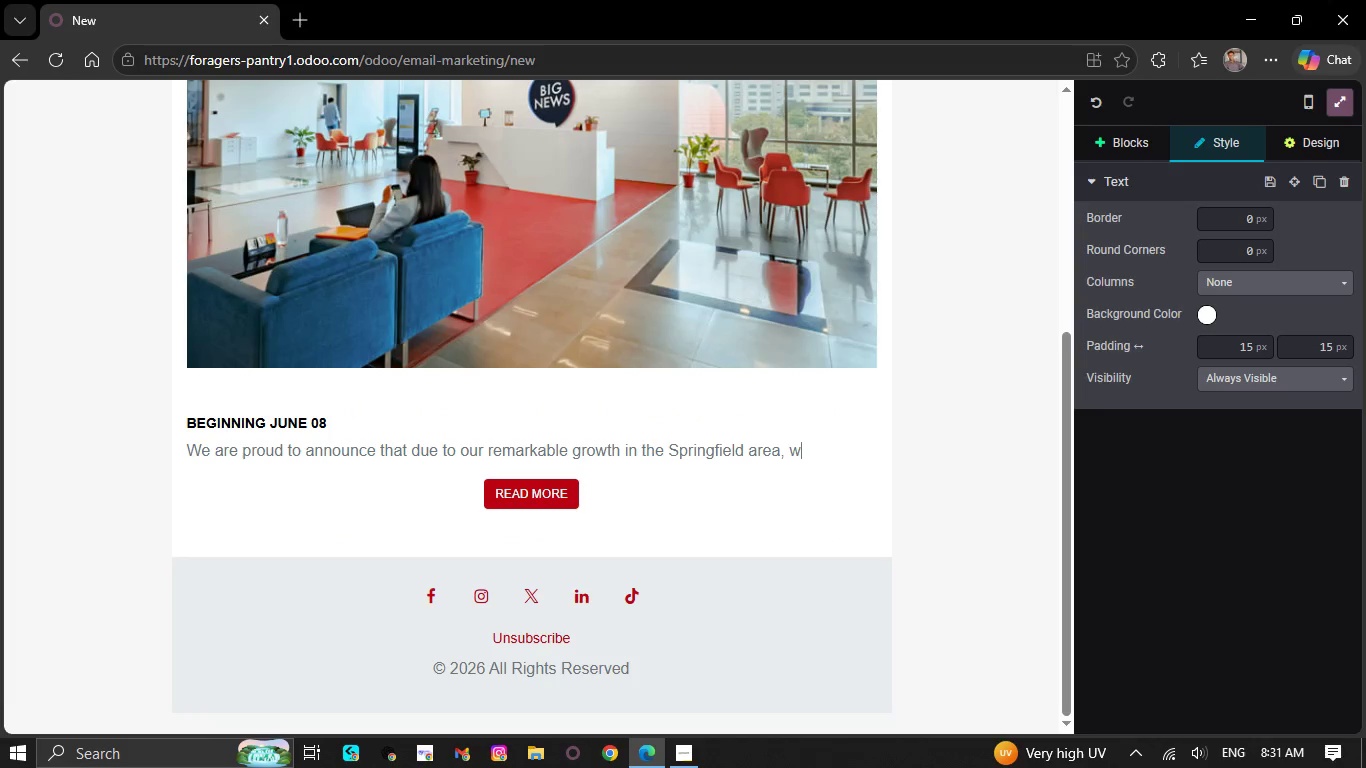 
key(Backspace)
 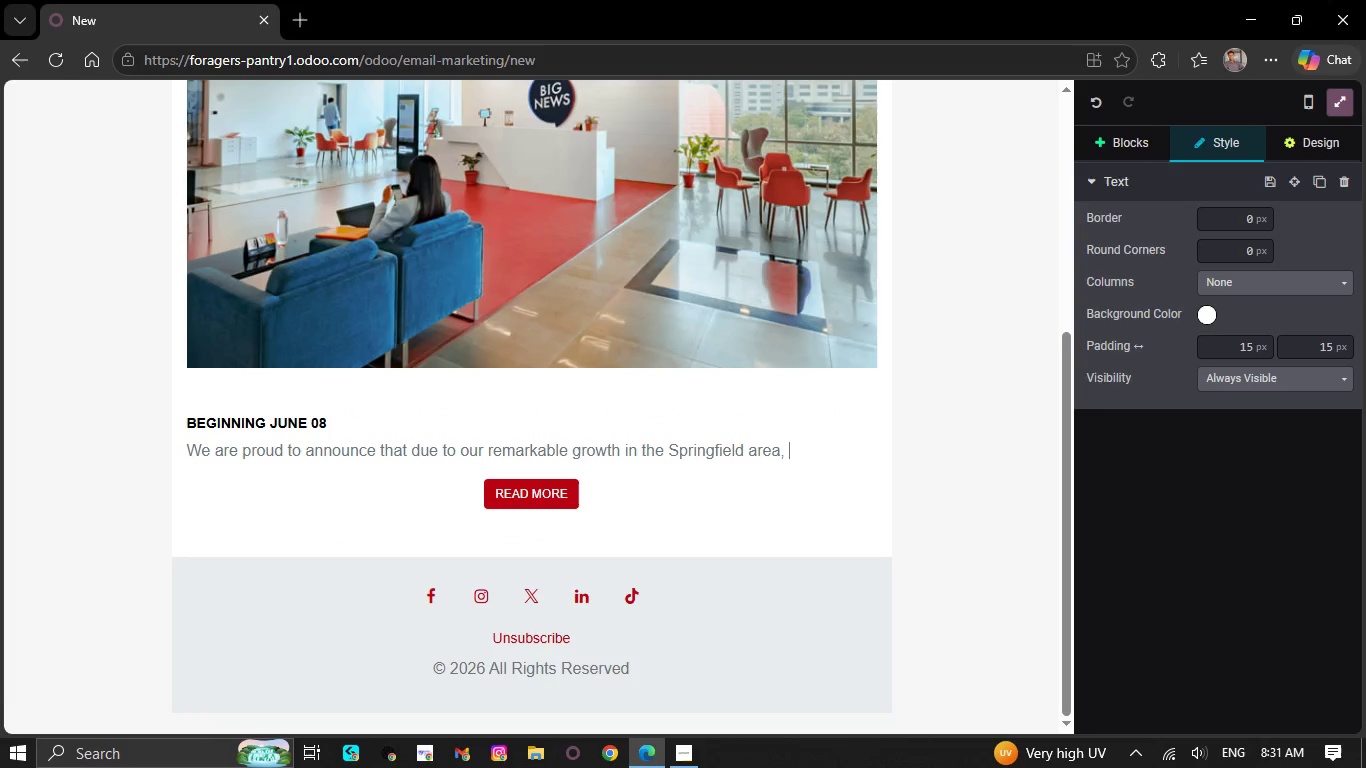 
key(Backspace)
 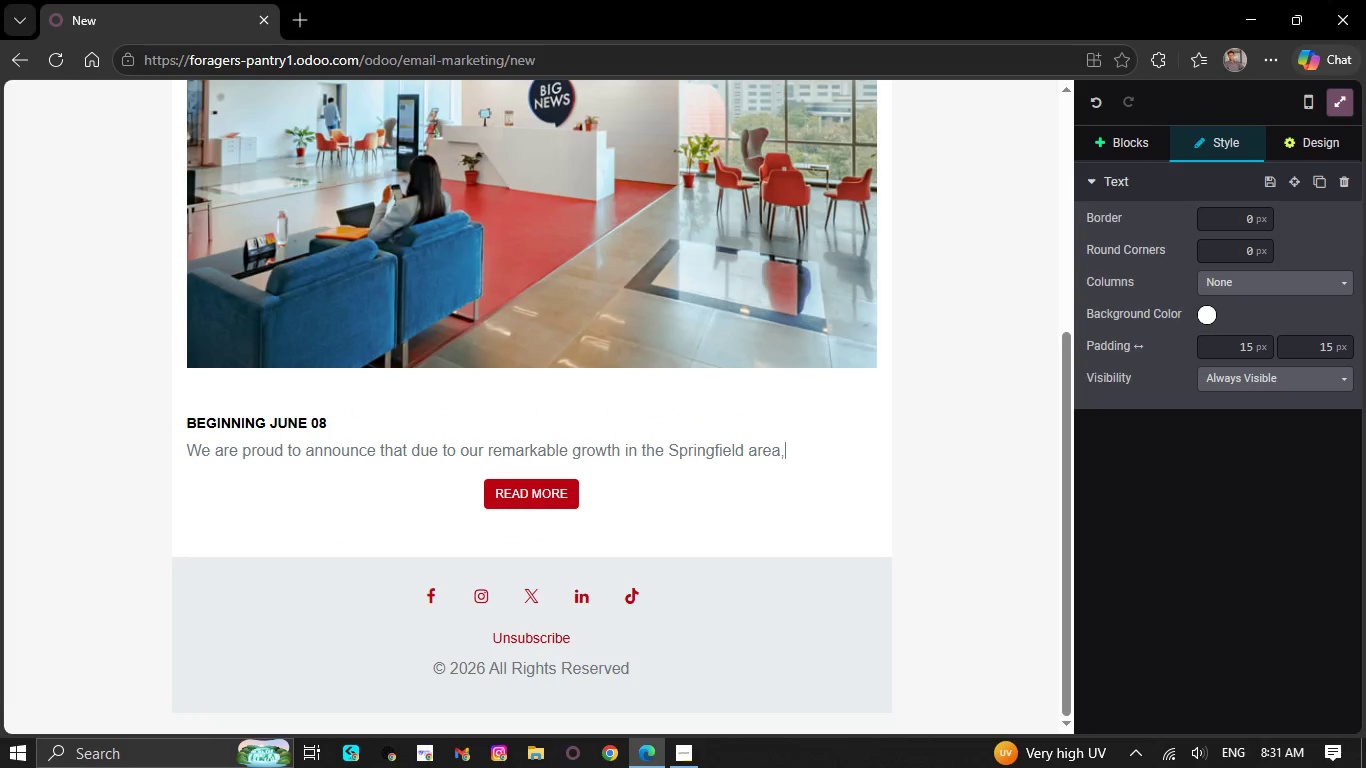 
key(Backspace)
 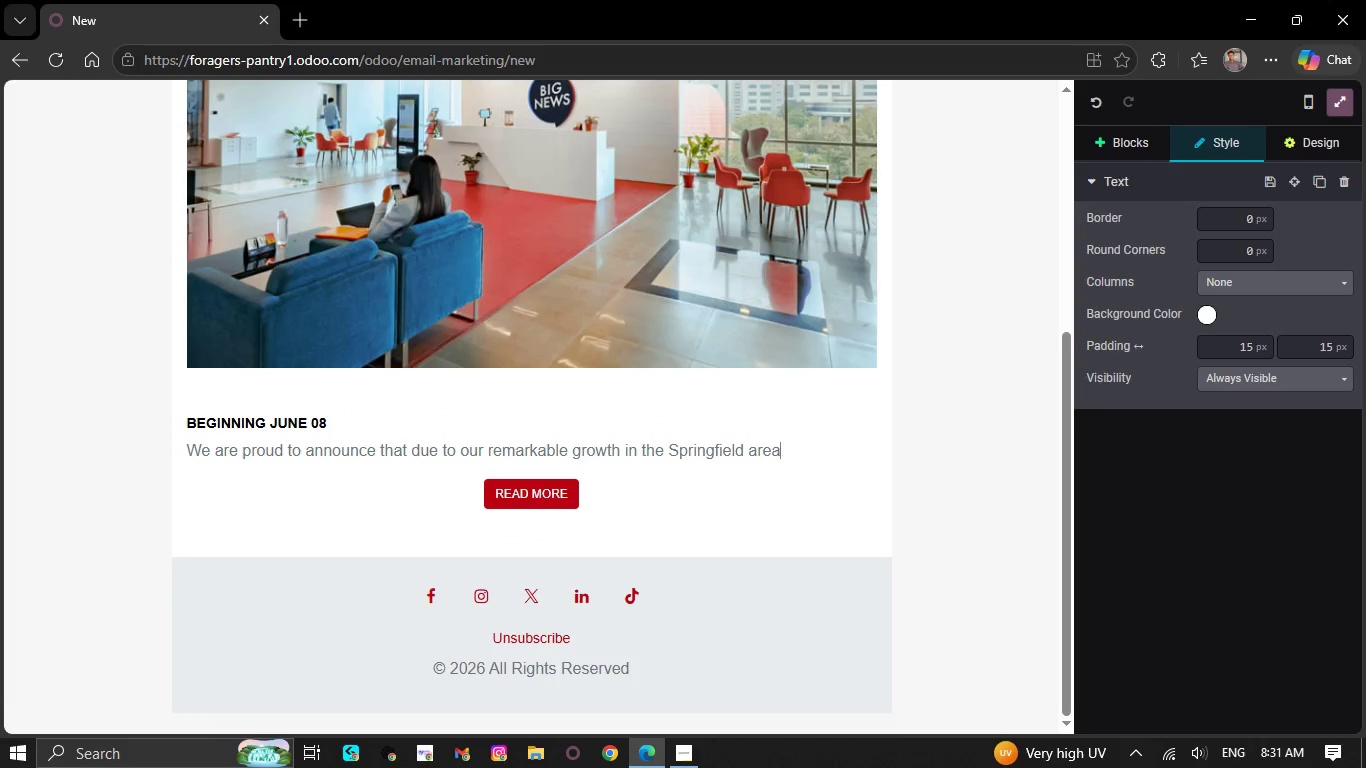 
key(Backspace)
 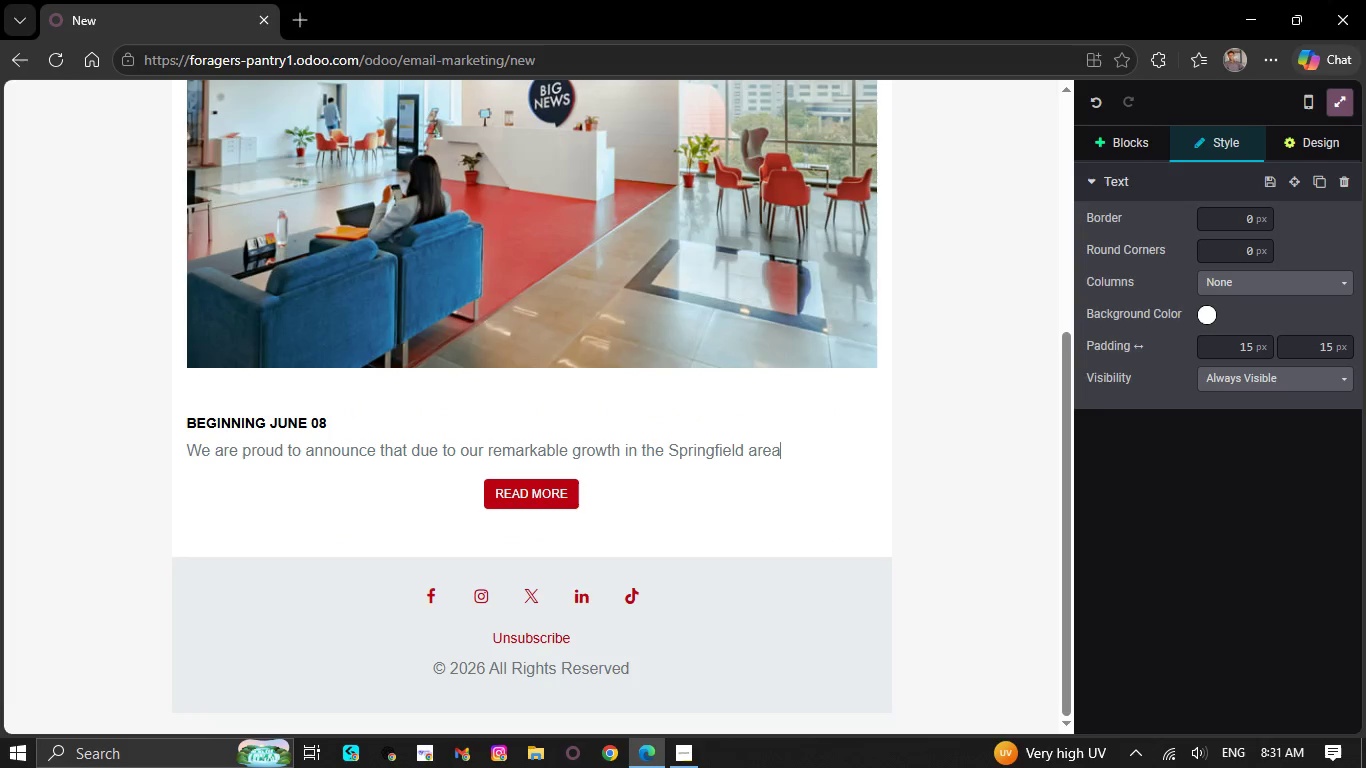 
key(Backspace)
 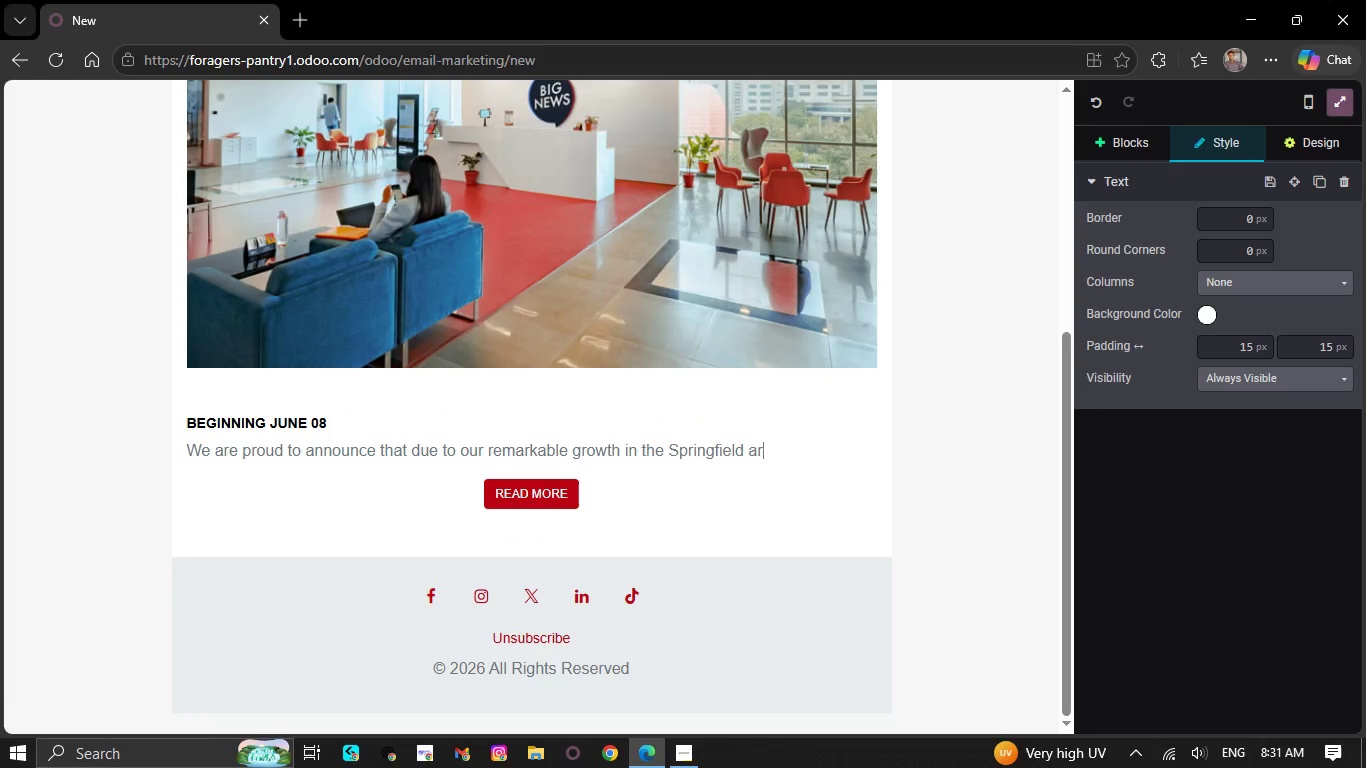 
key(Backspace)
 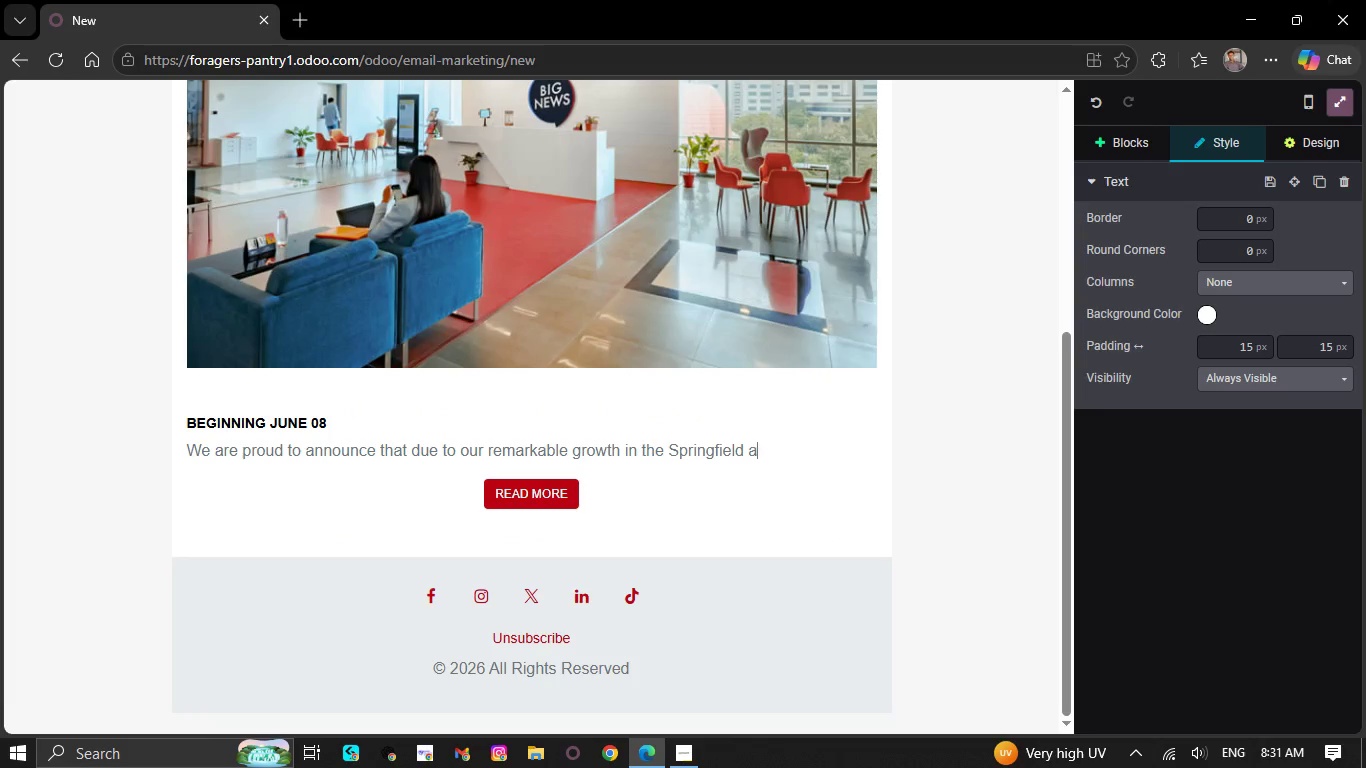 
key(Backspace)
 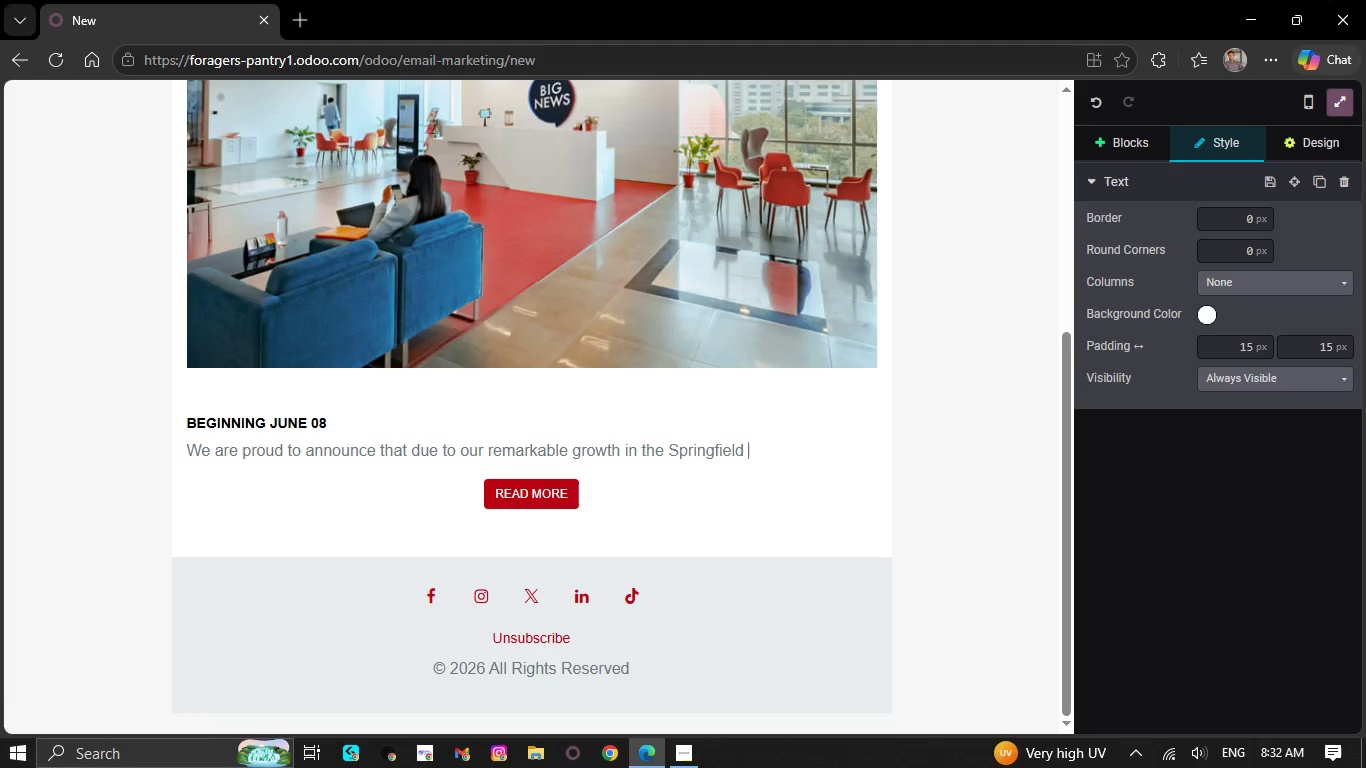 
wait(6.2)
 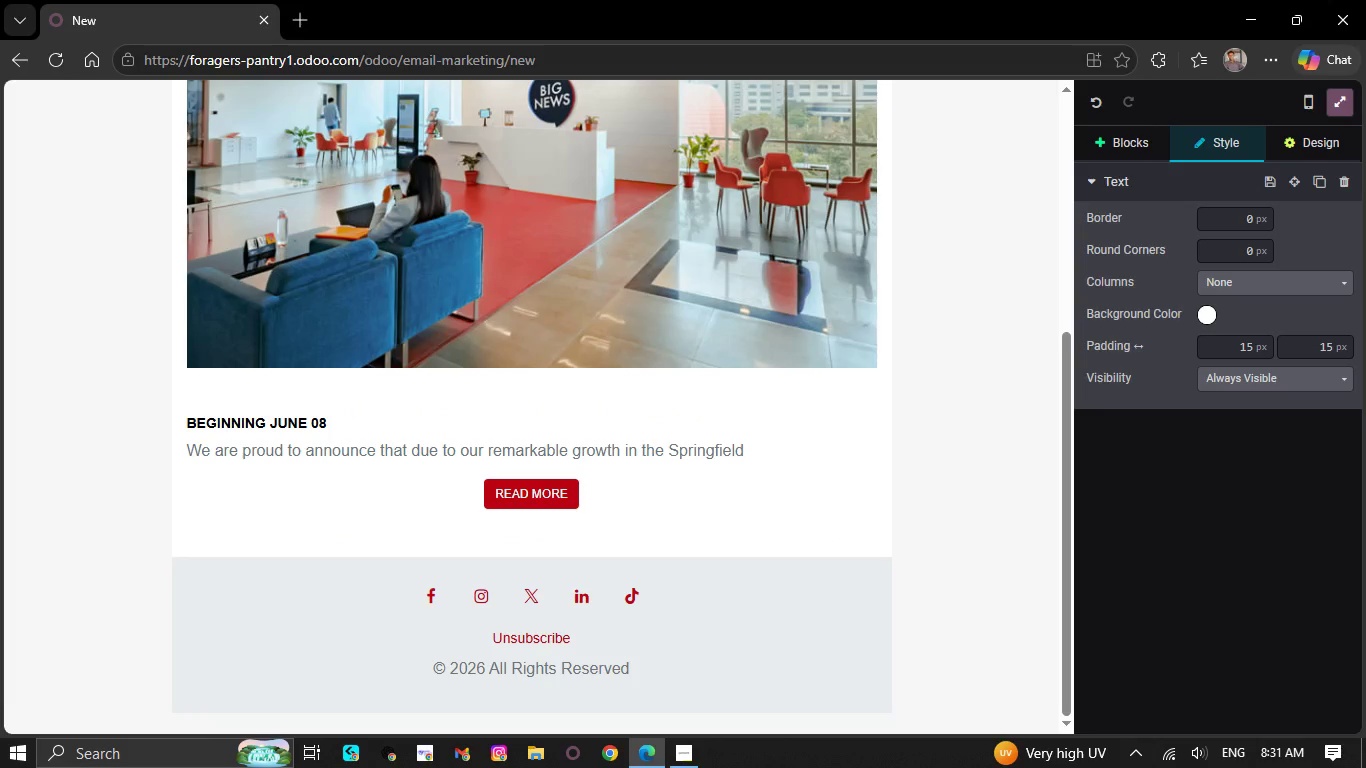 
key(Backspace)
 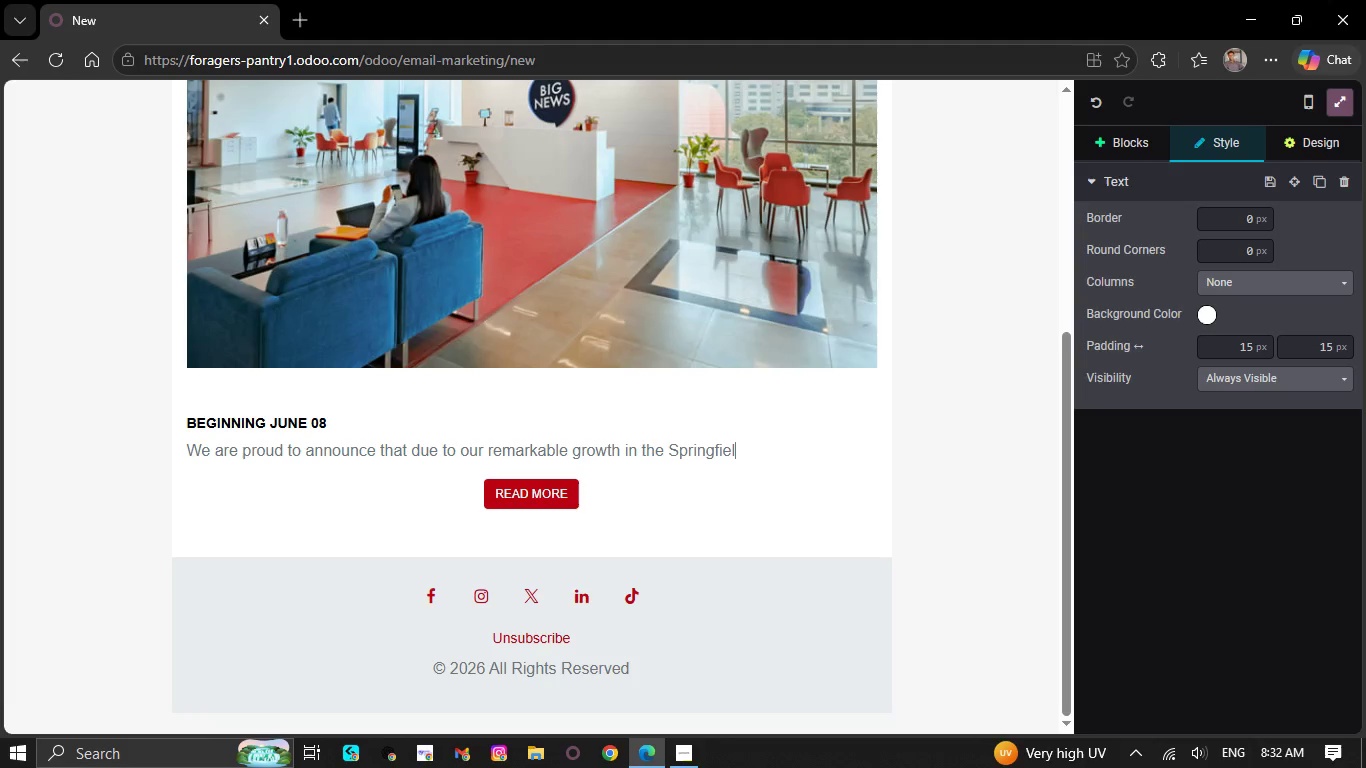 
key(Backspace)
 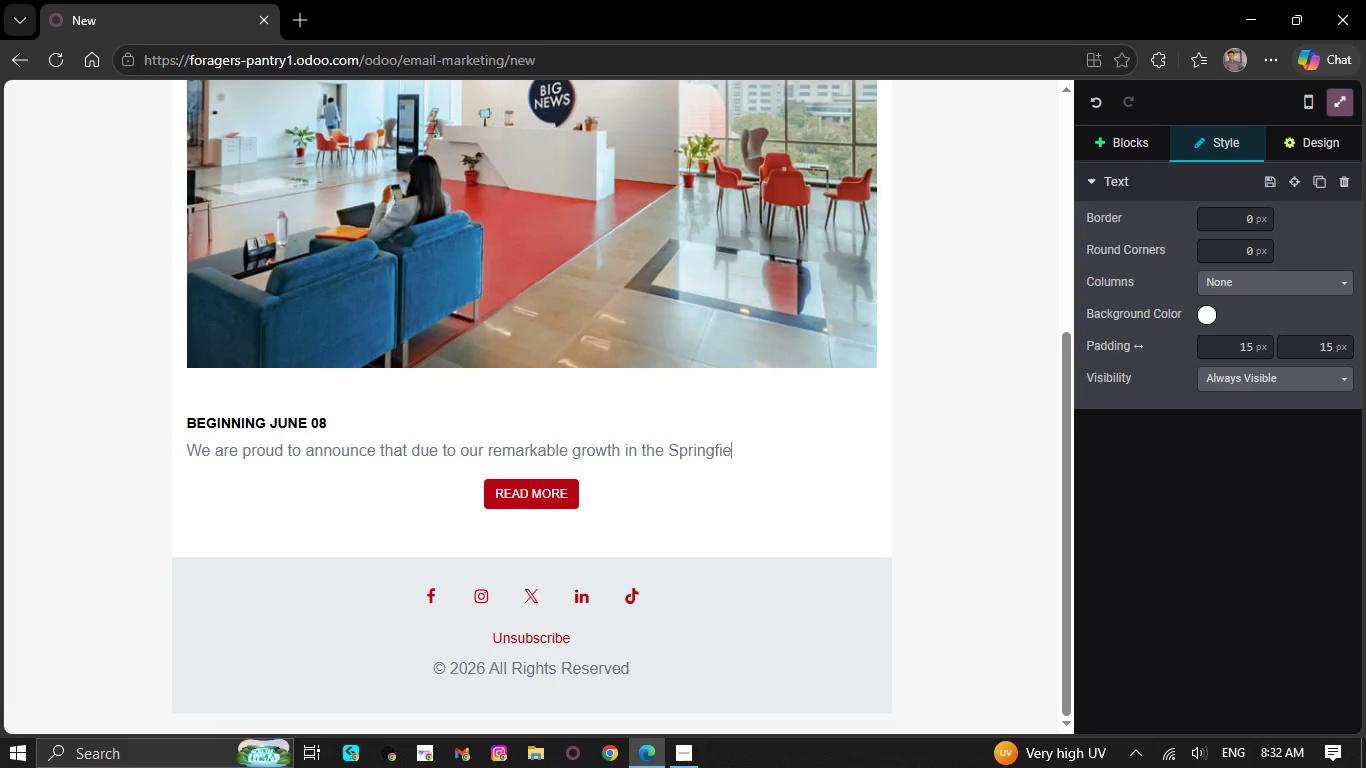 
key(Backspace)
 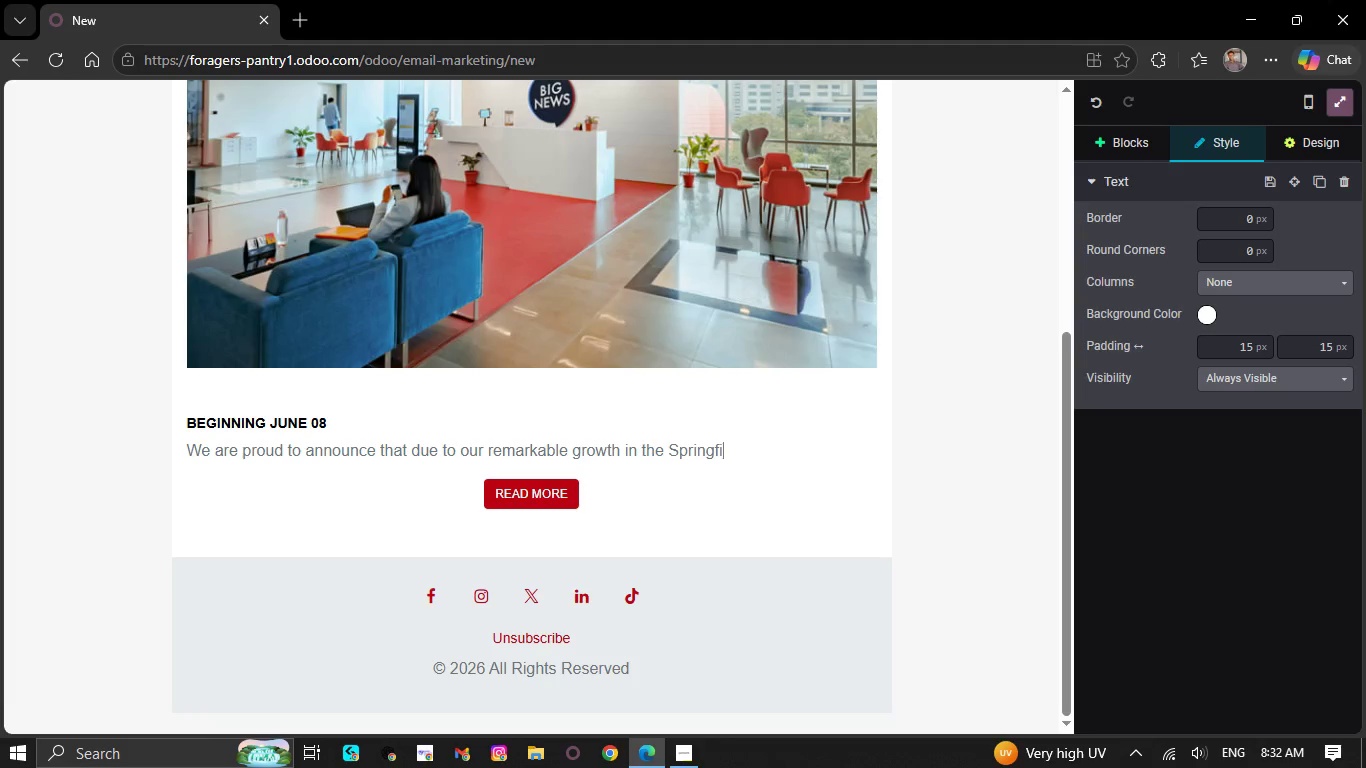 
key(Backspace)
 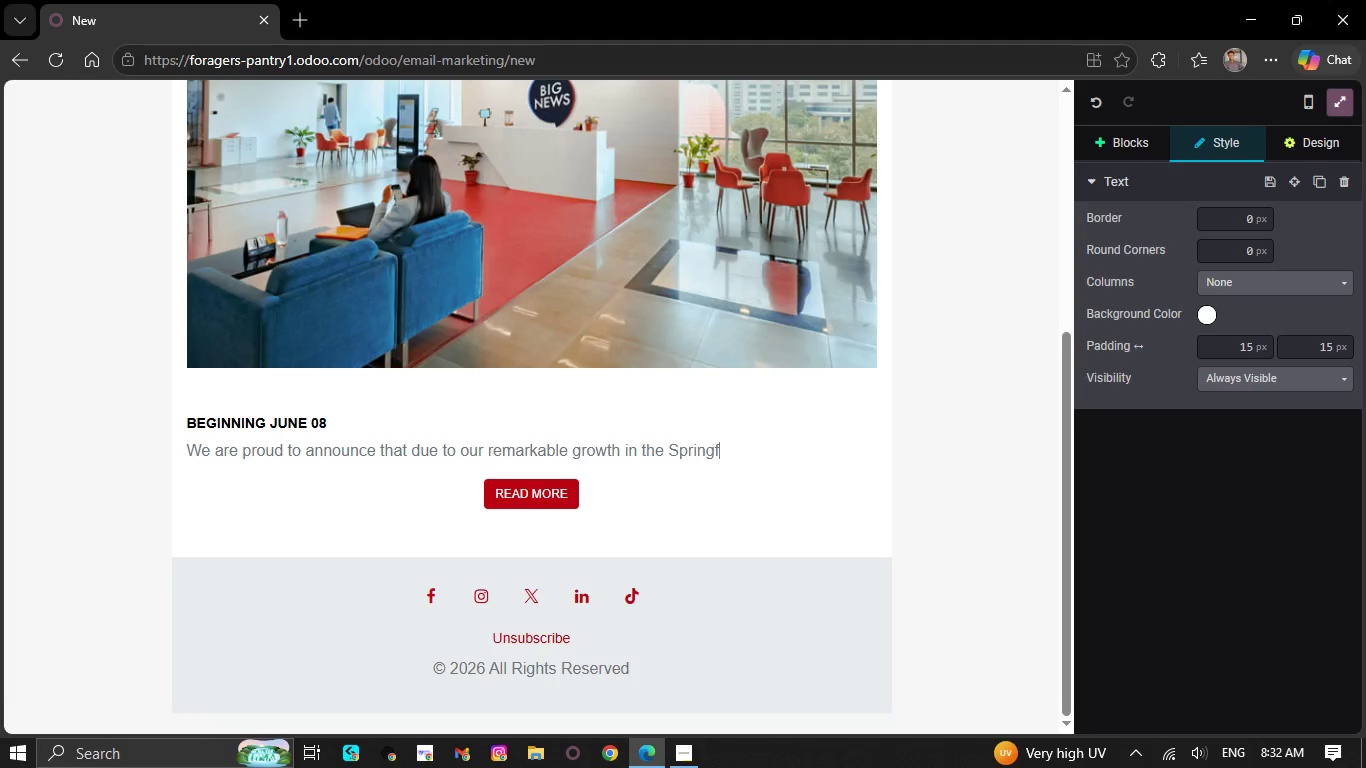 
key(Backspace)
 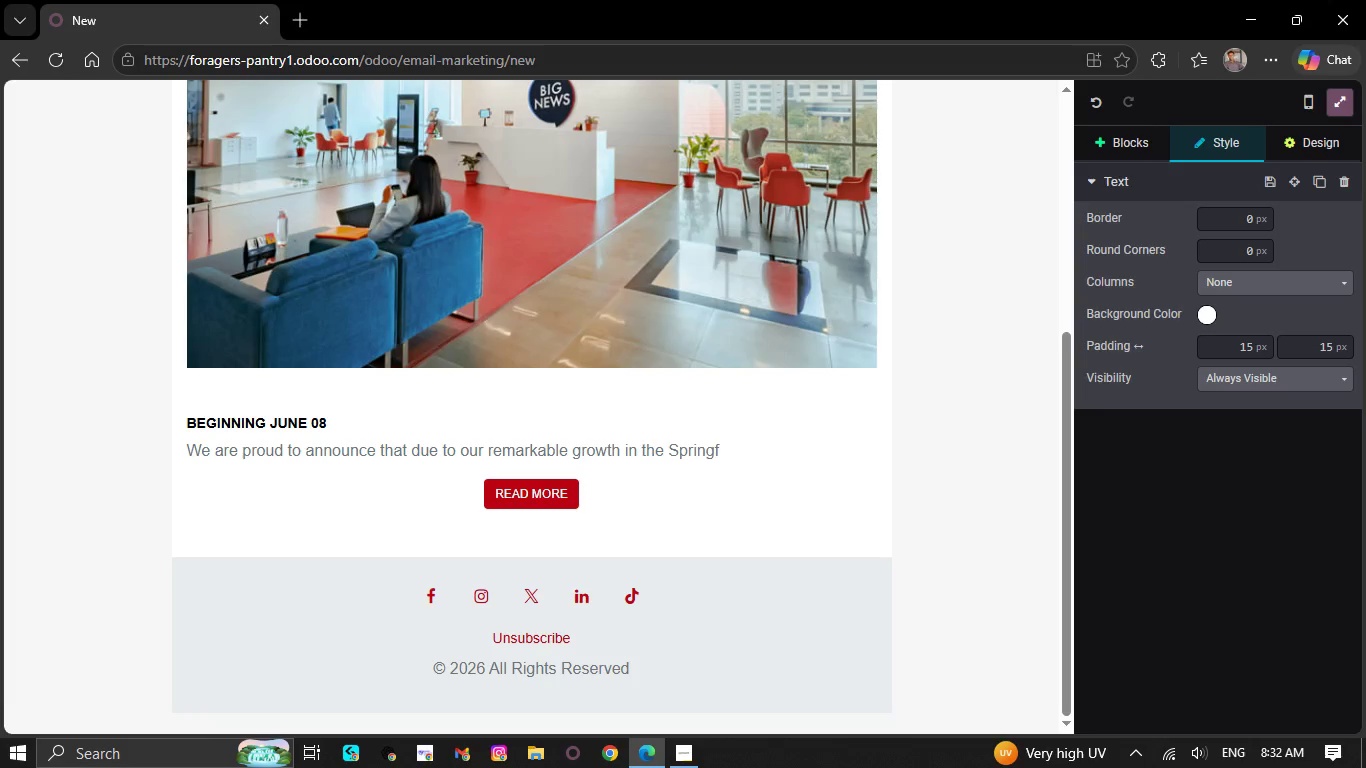 
wait(16.52)
 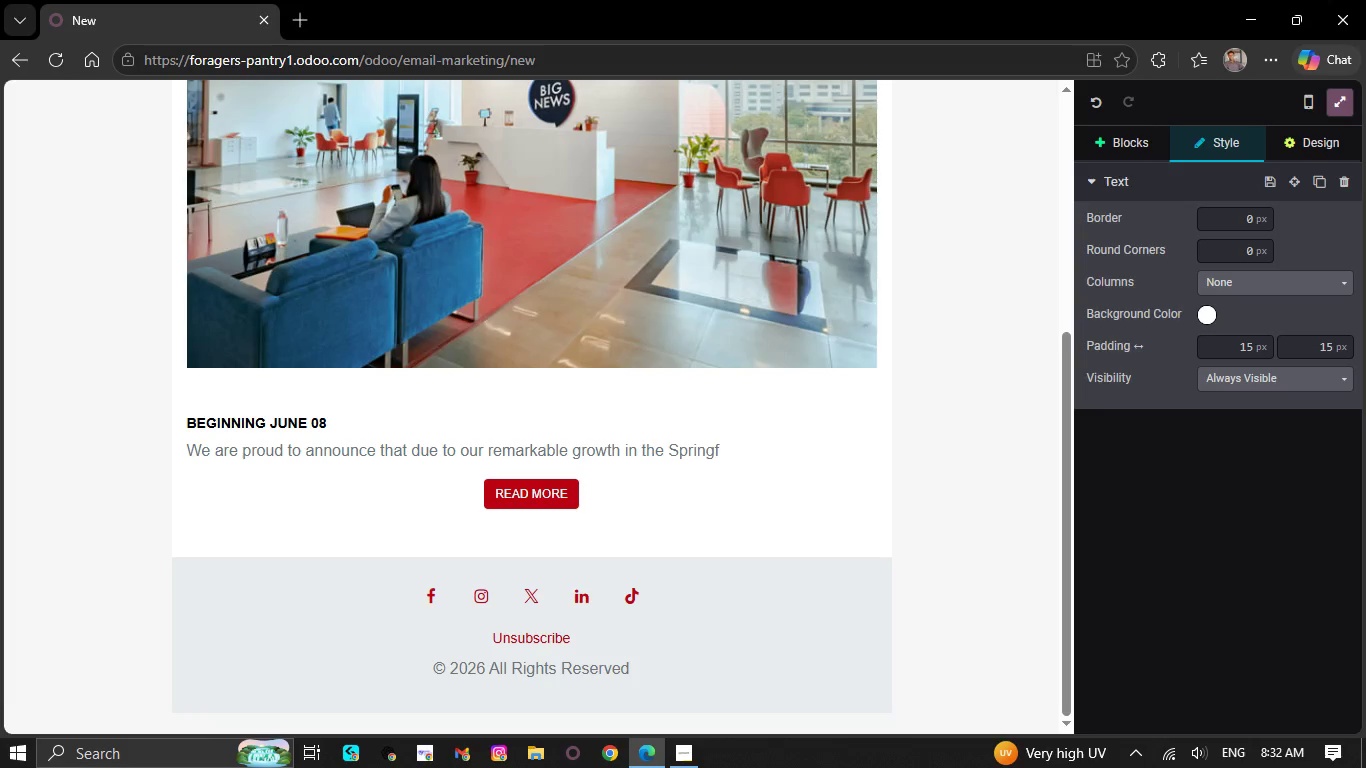 
key(Backspace)
 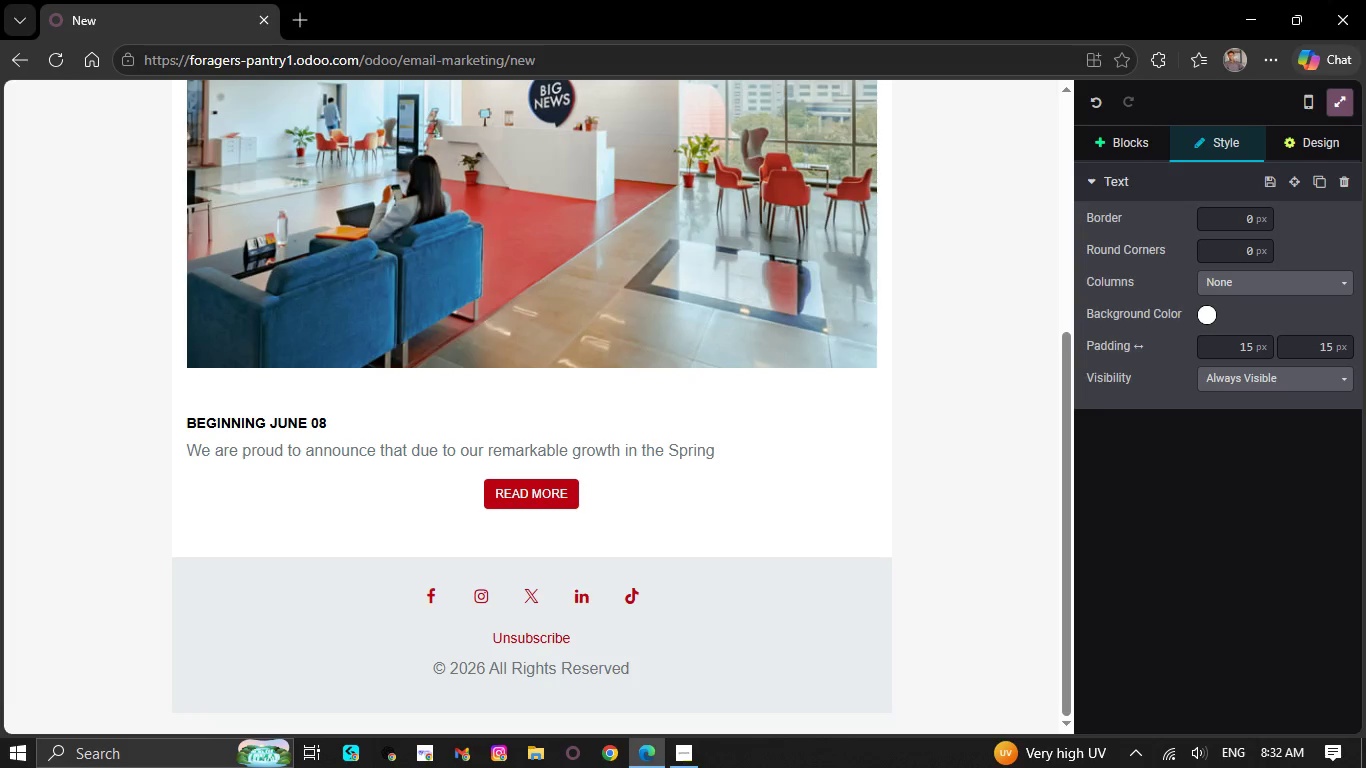 
key(Backspace)
 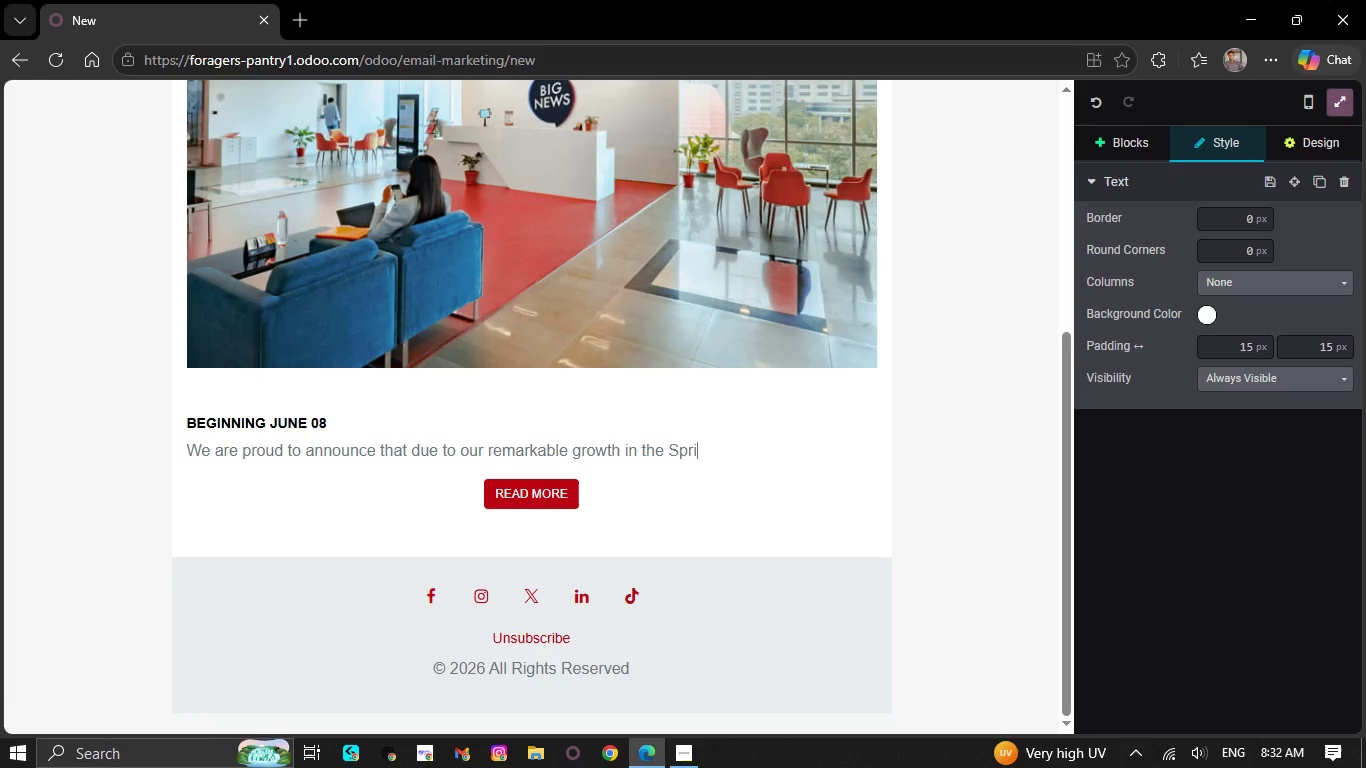 
key(Backspace)
 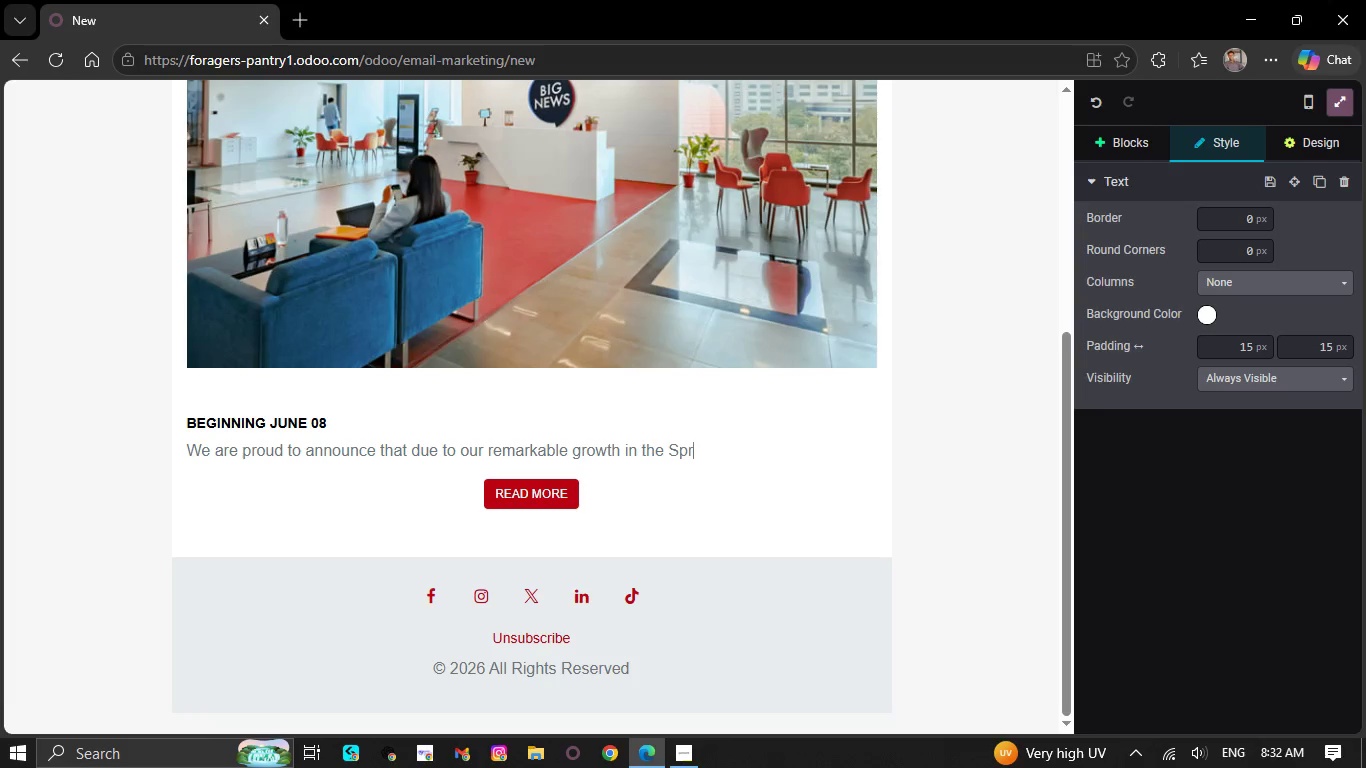 
key(Backspace)
 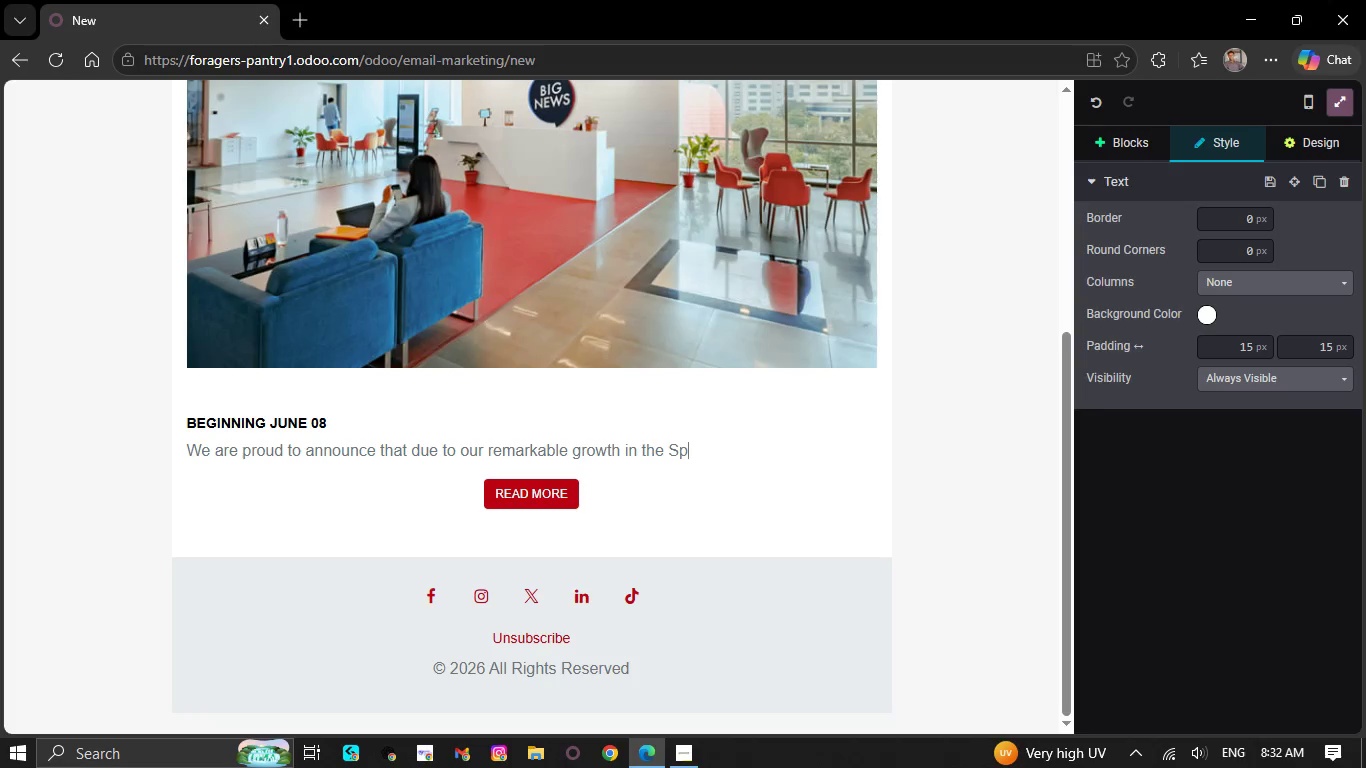 
key(Backspace)
 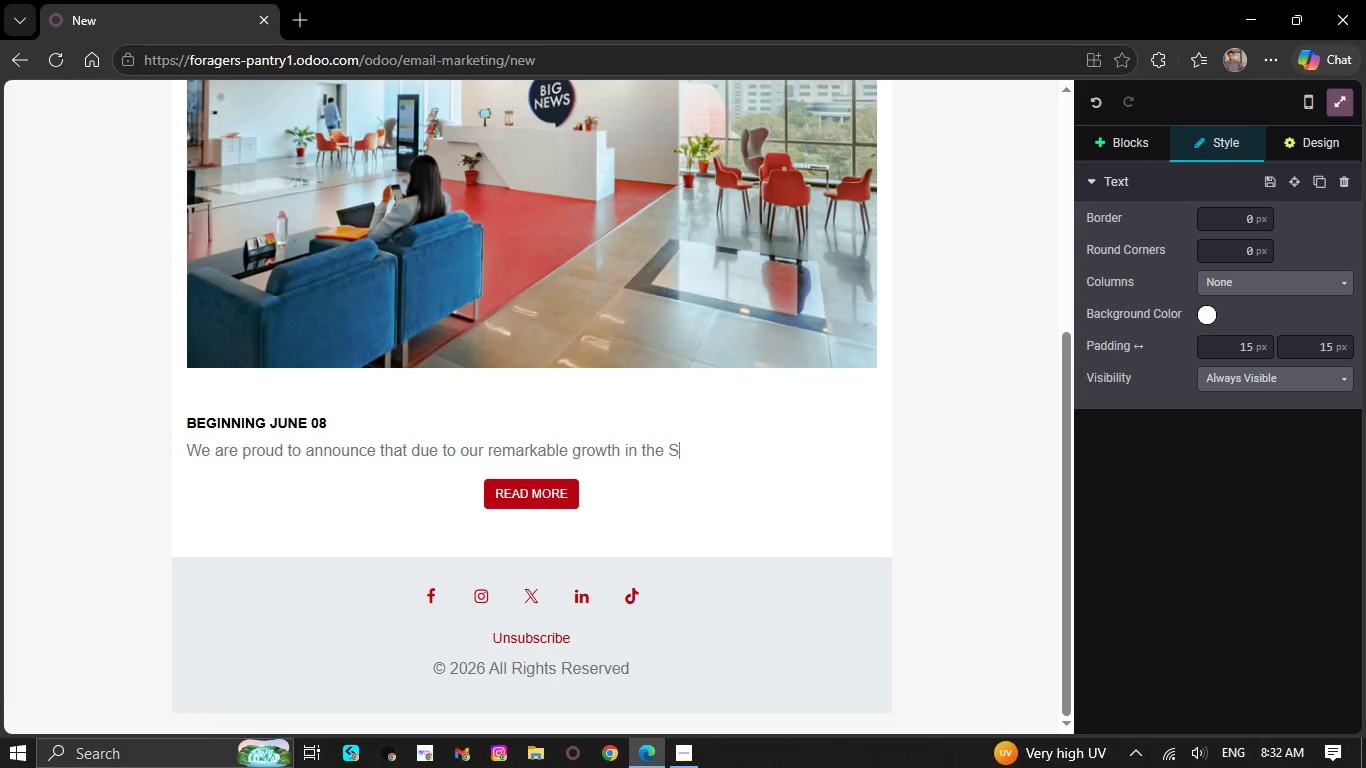 
key(Backspace)
 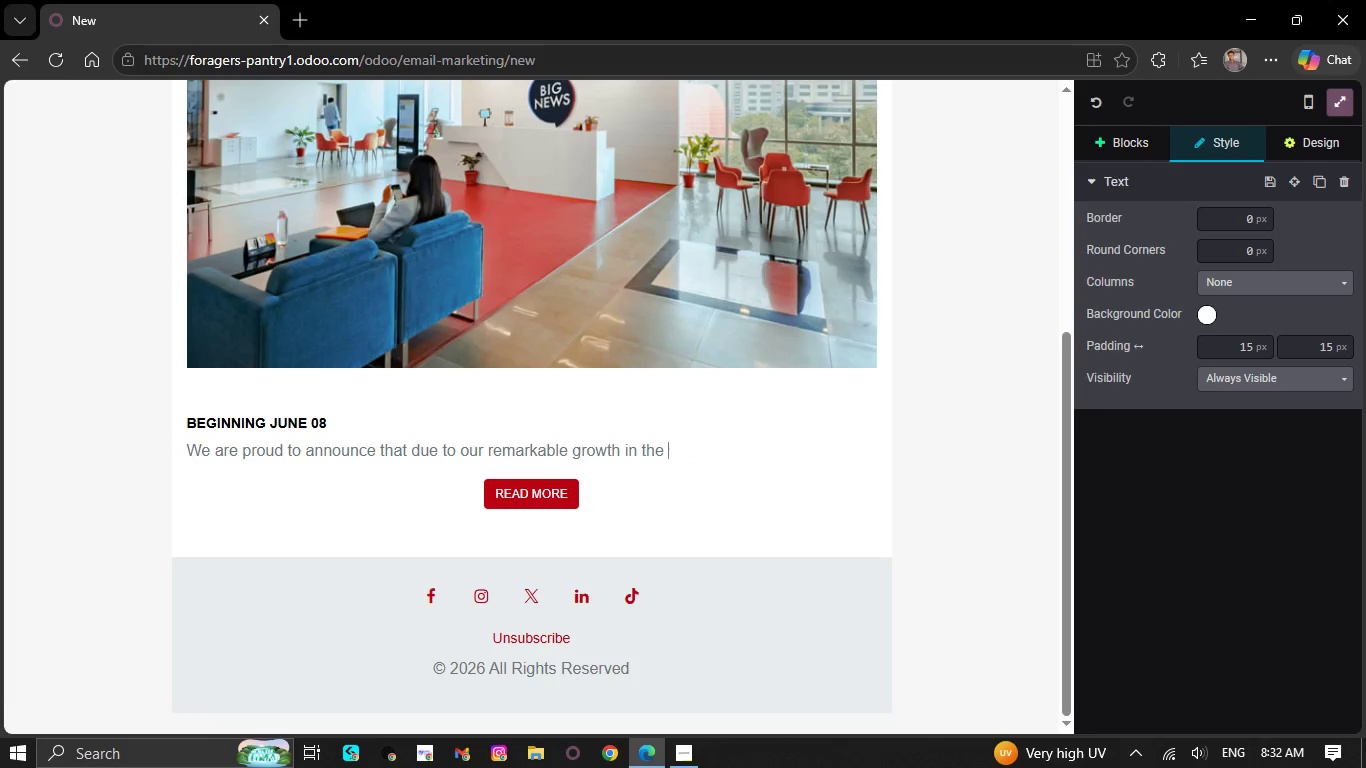 
key(Backspace)
 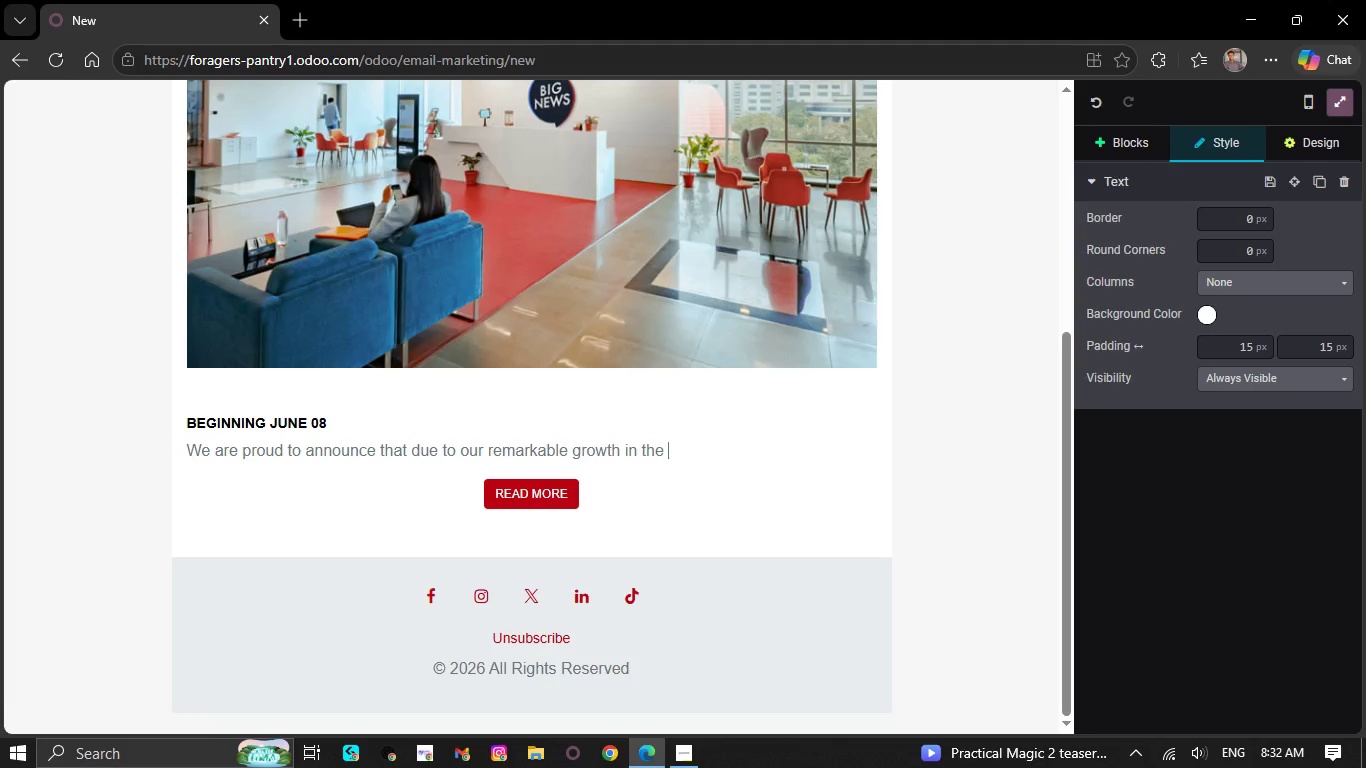 
wait(18.17)
 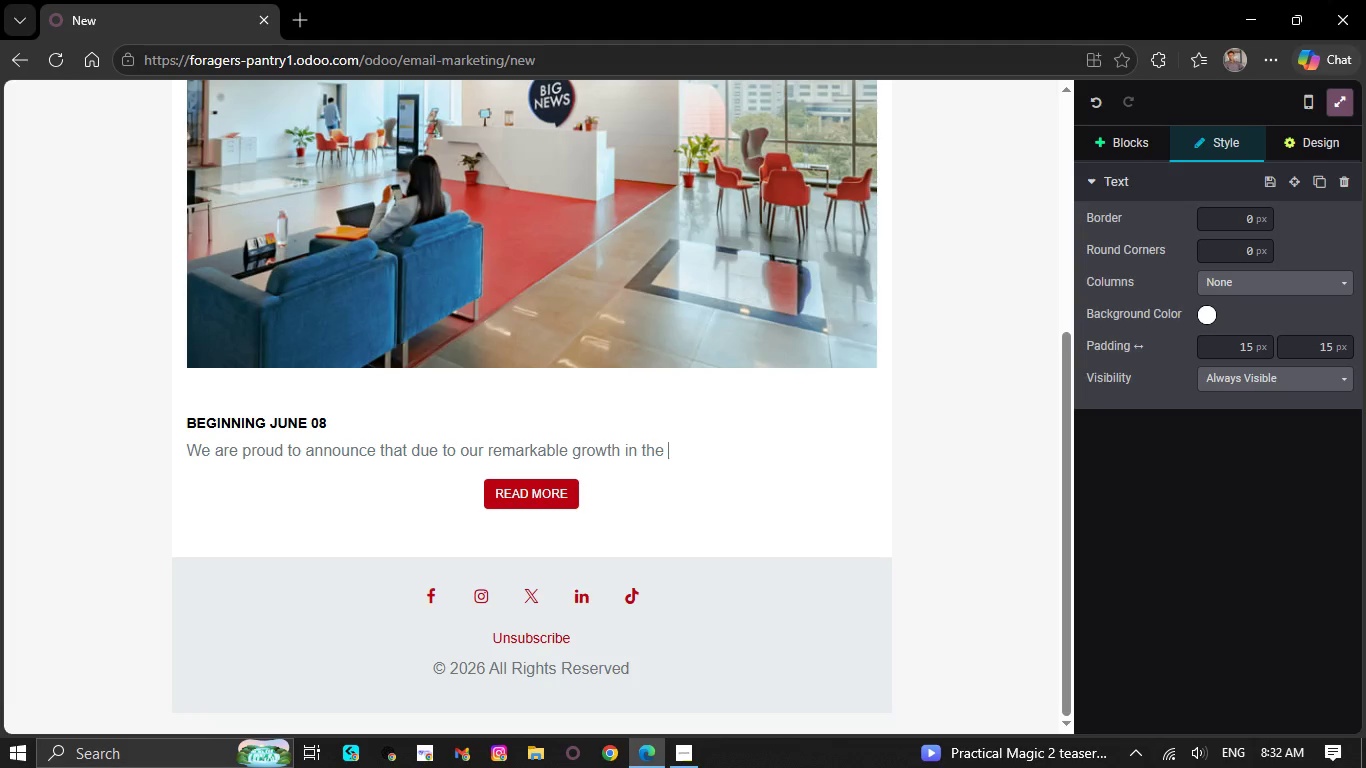 
key(Backspace)
 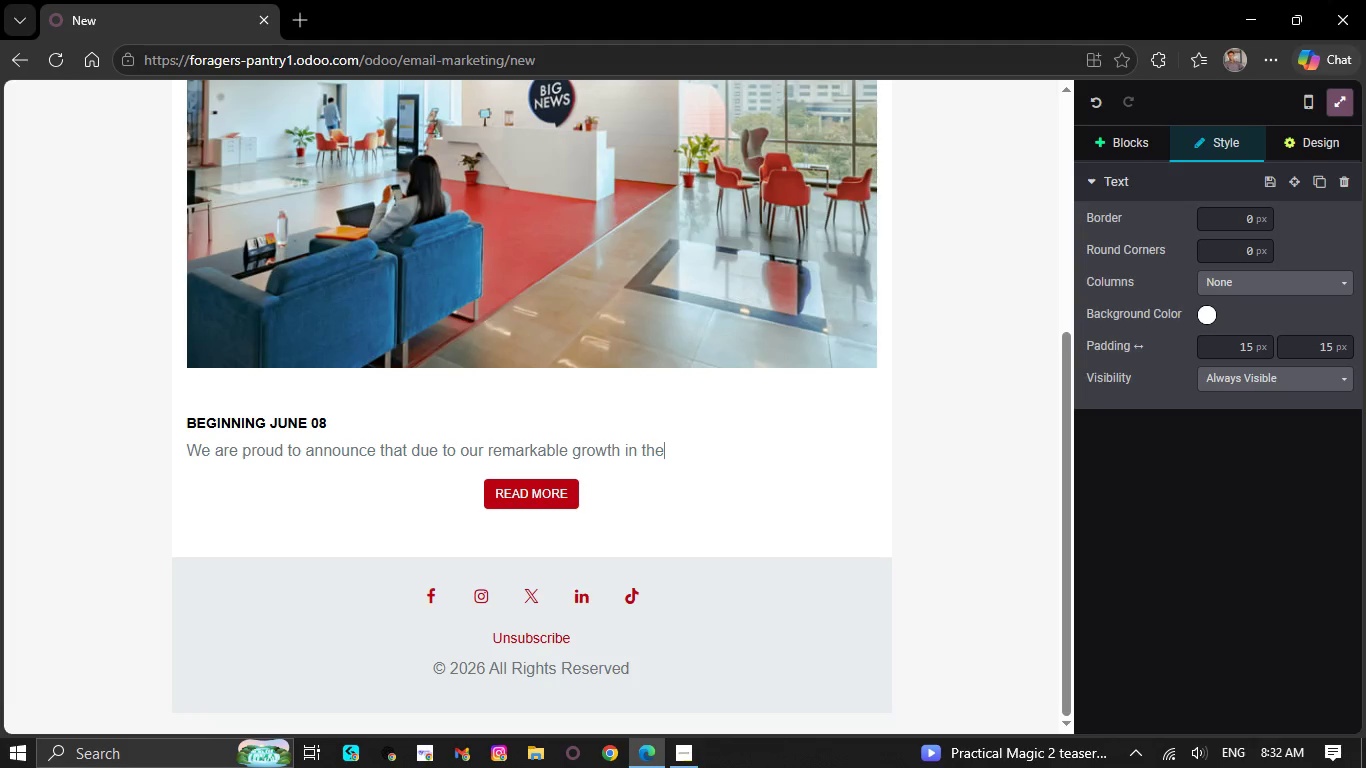 
key(Backspace)
 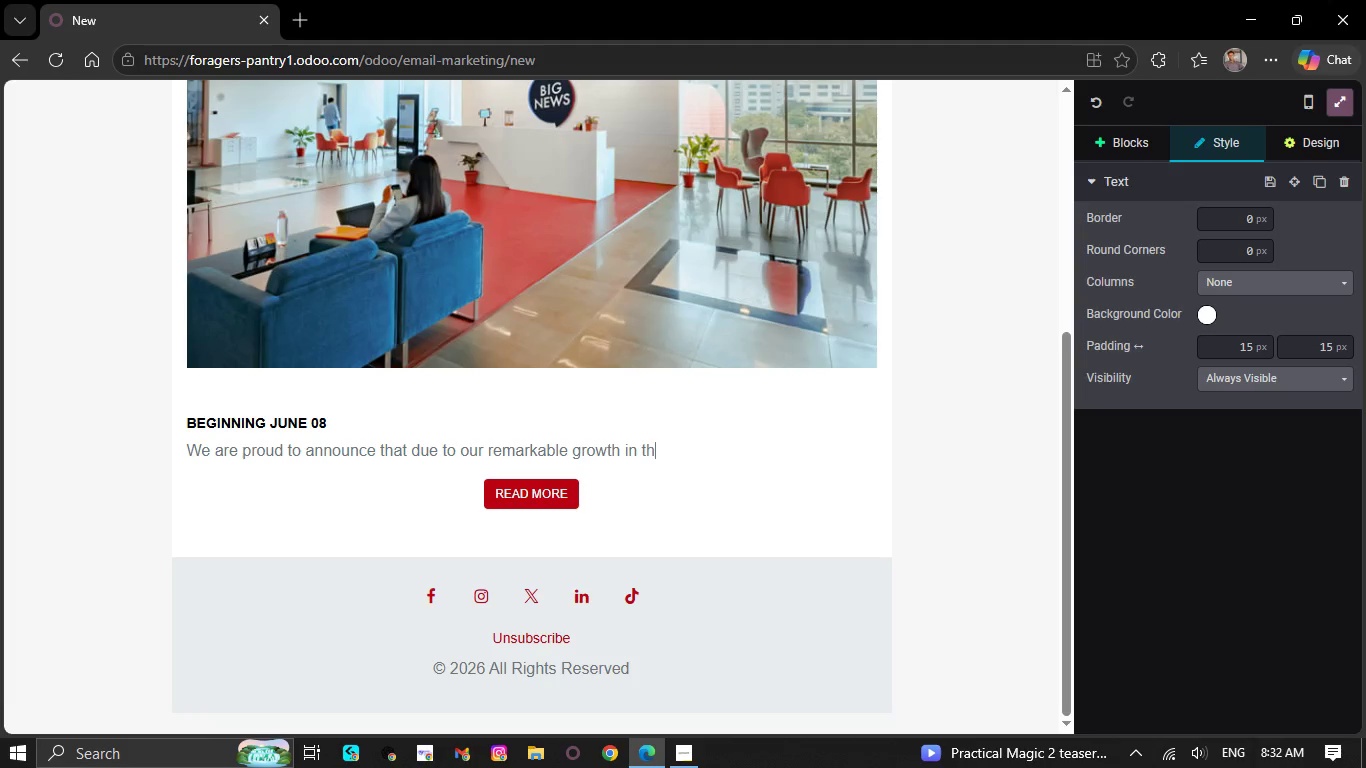 
key(Backspace)
 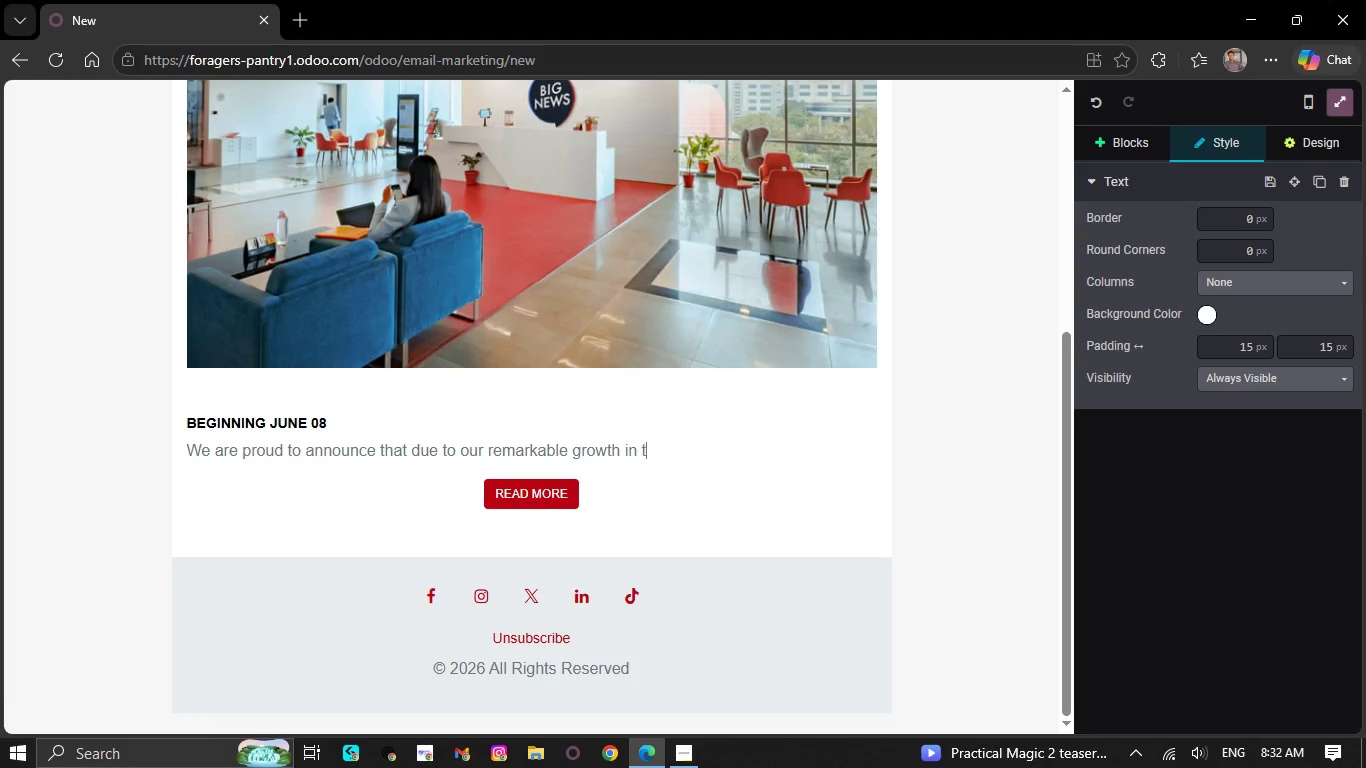 
key(Backspace)
 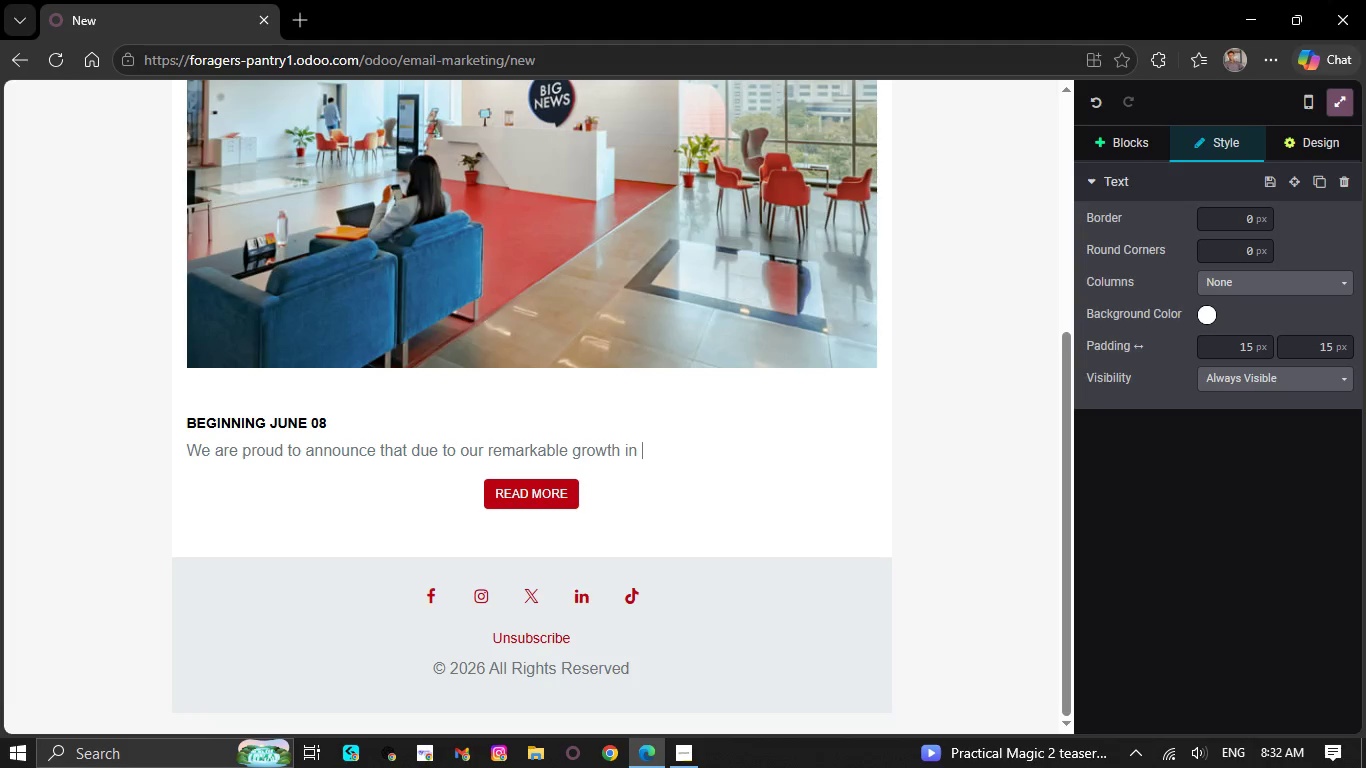 
key(Backspace)
 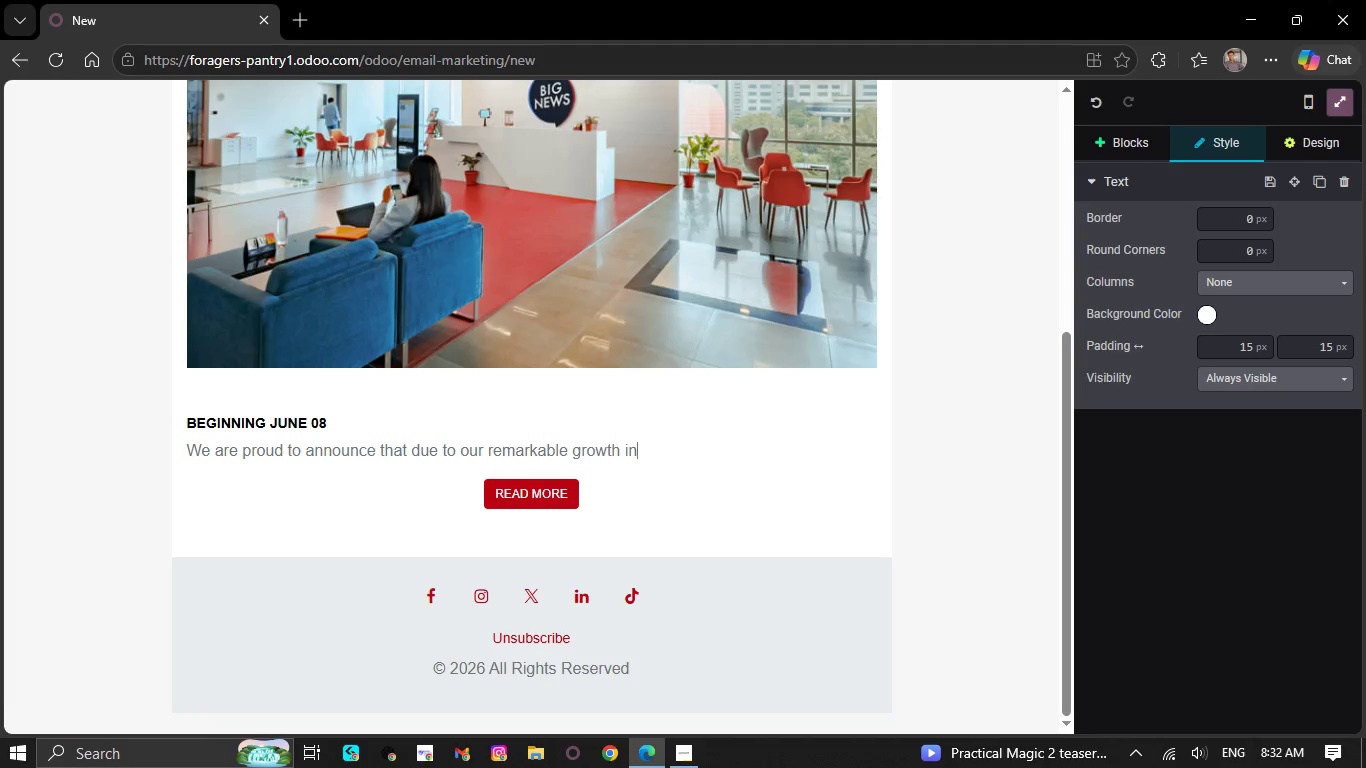 
key(Backspace)
 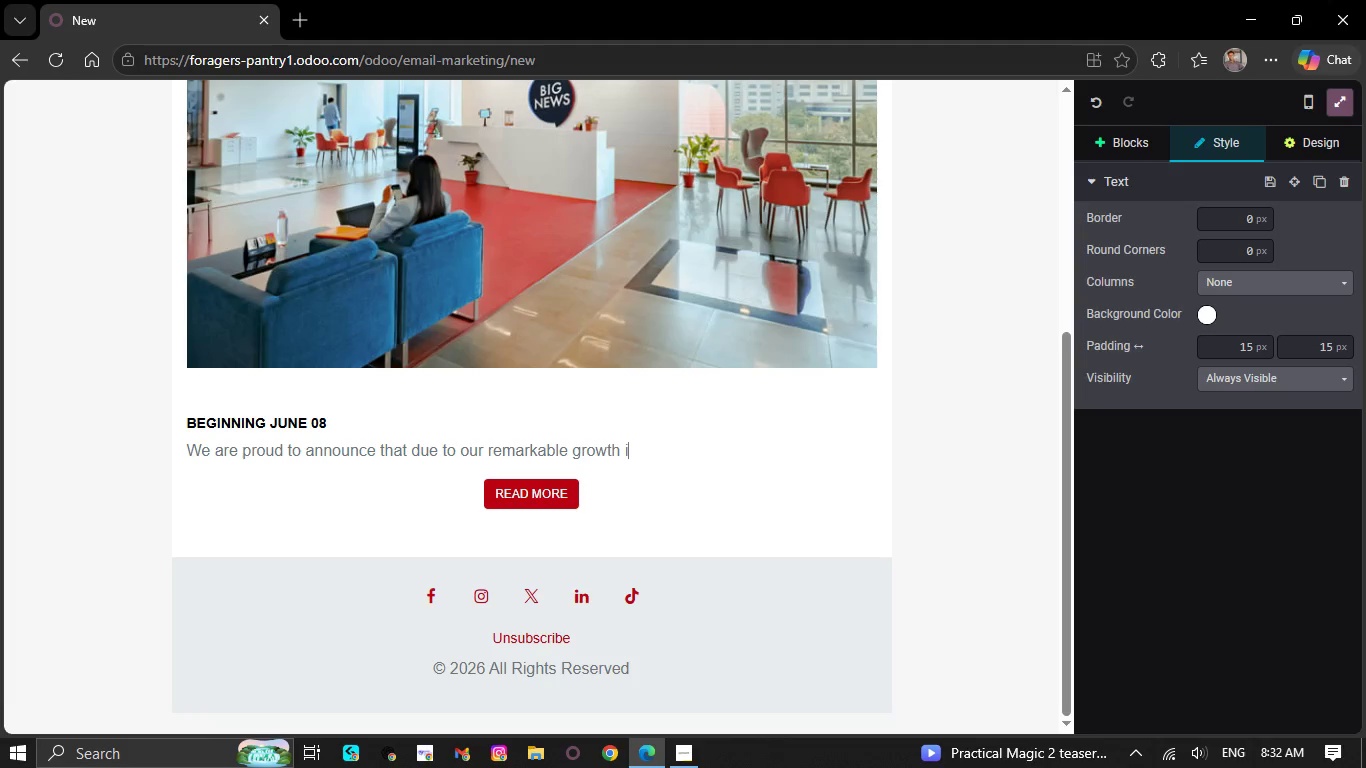 
key(Backspace)
 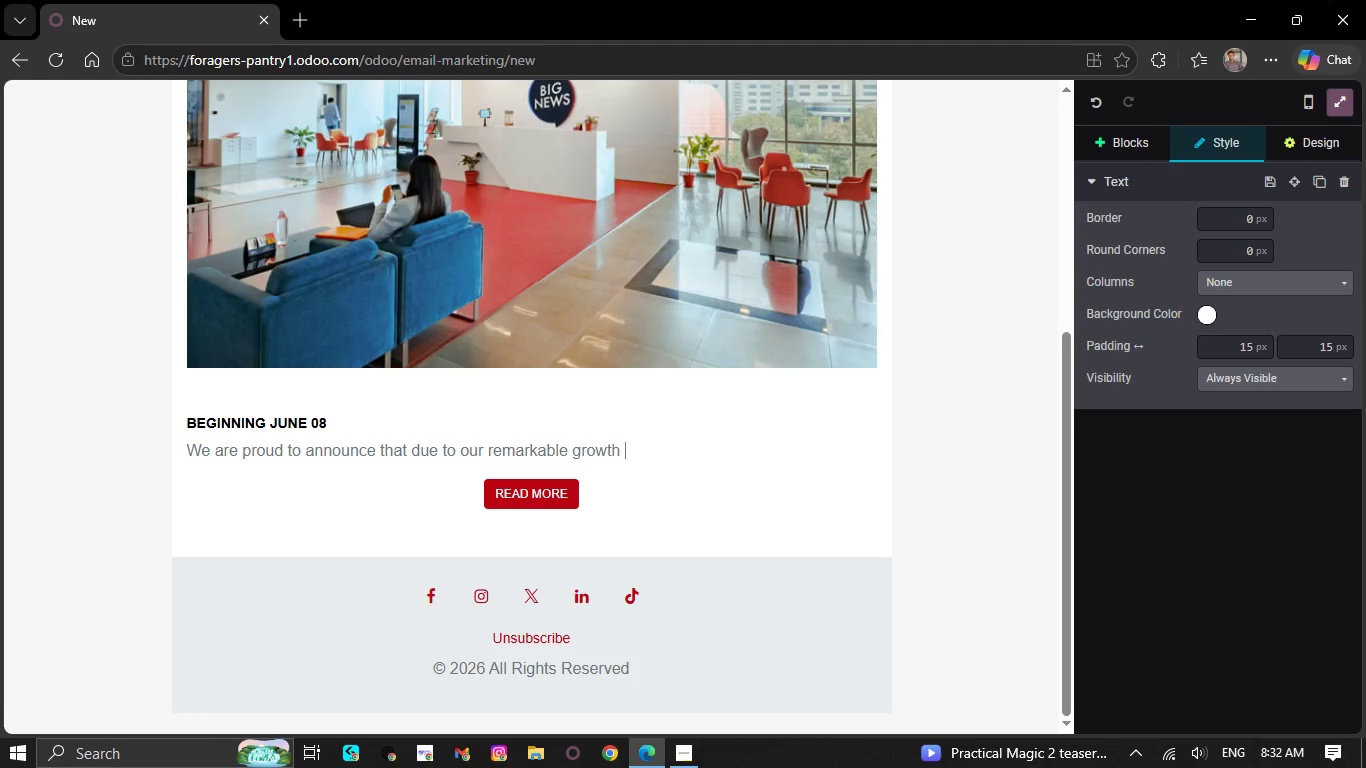 
key(Backspace)
 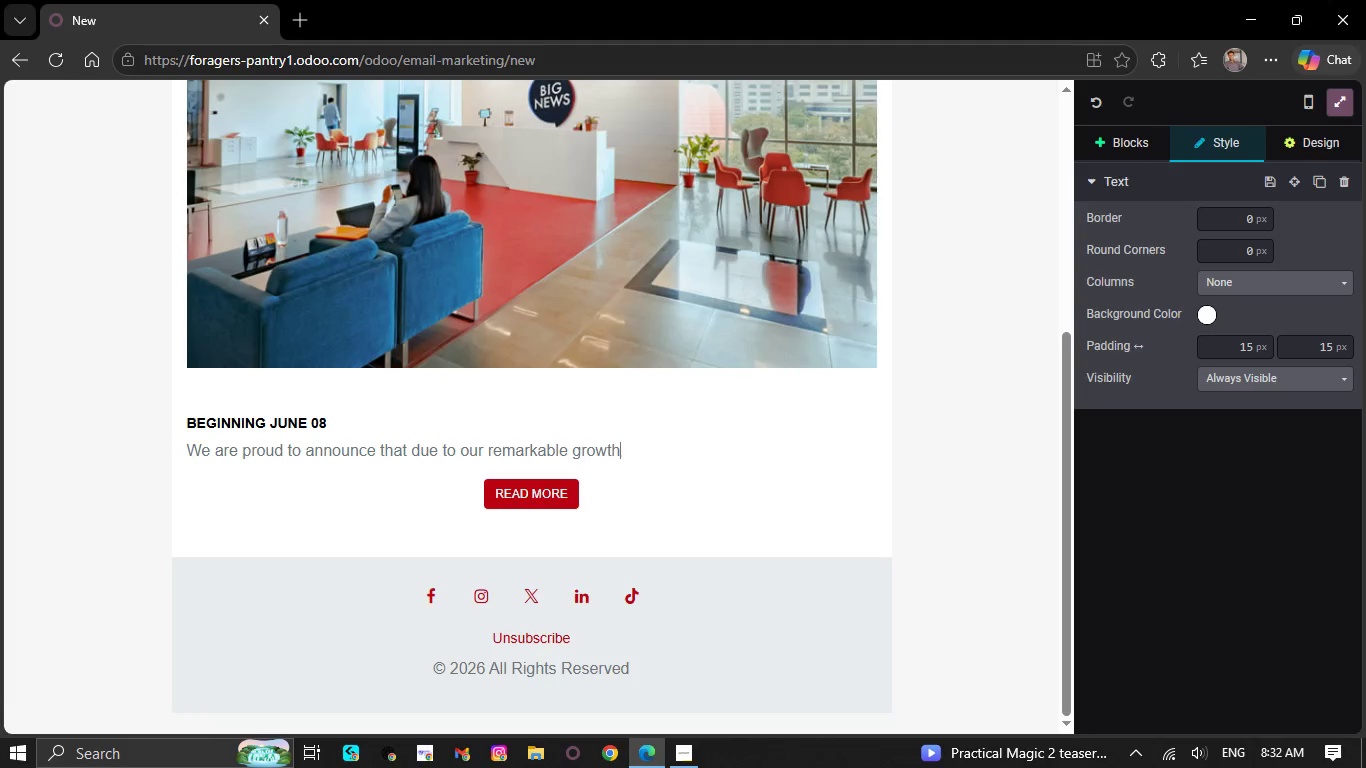 
key(Backspace)
 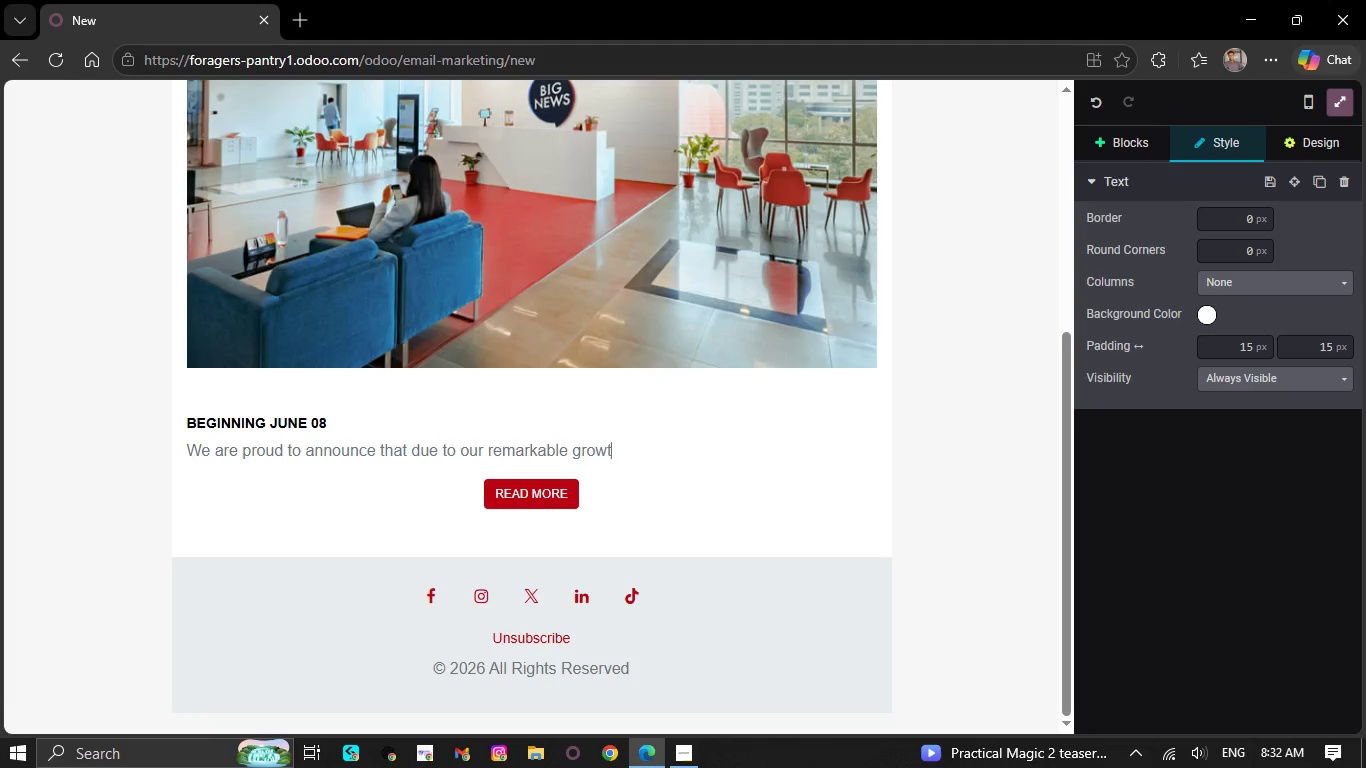 
key(Backspace)
 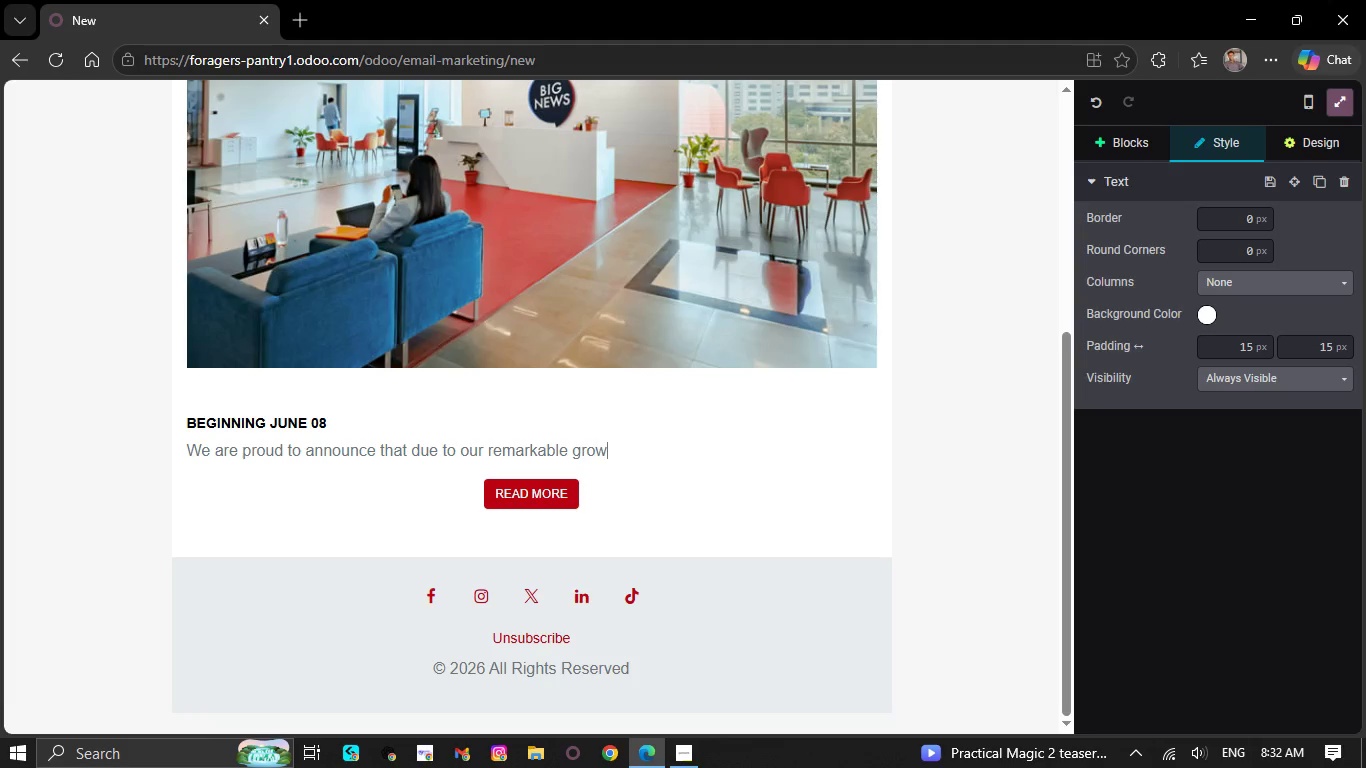 
key(Backspace)
 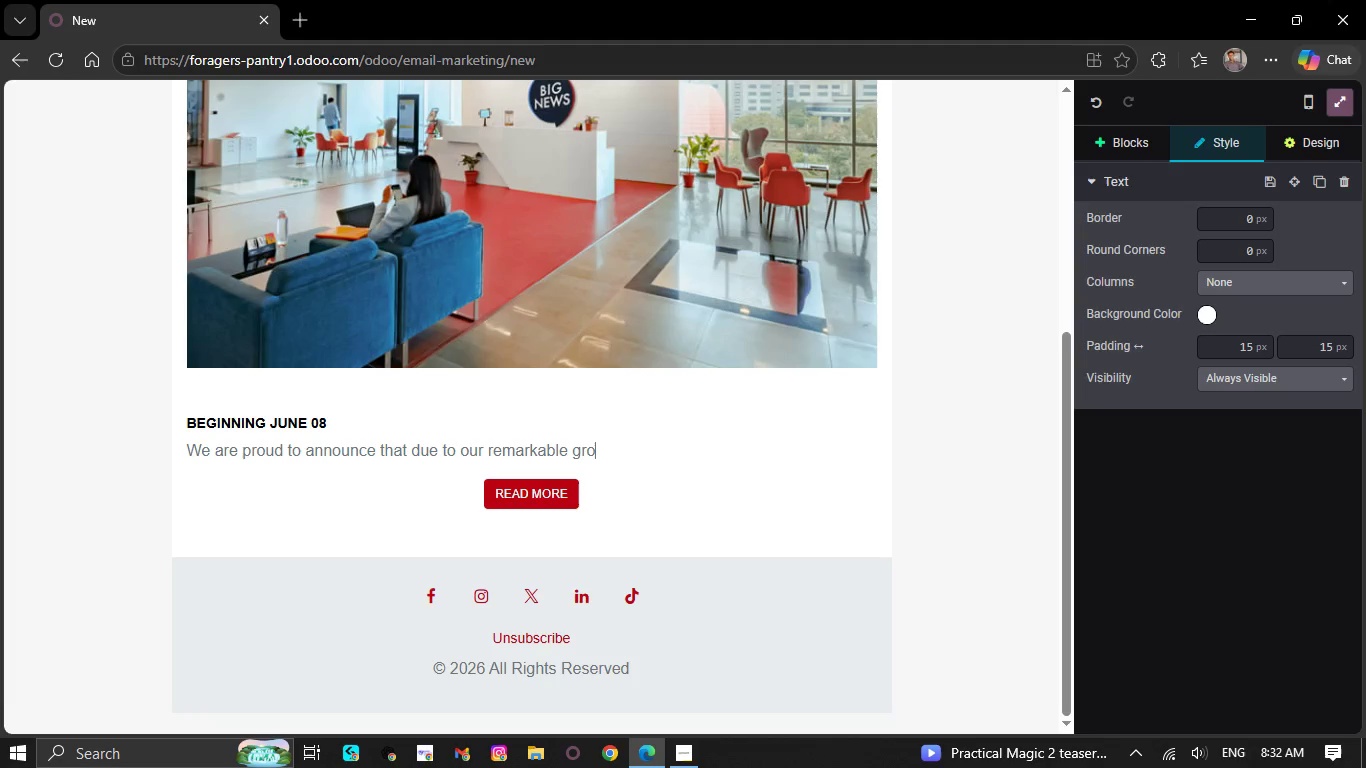 
key(Backspace)
 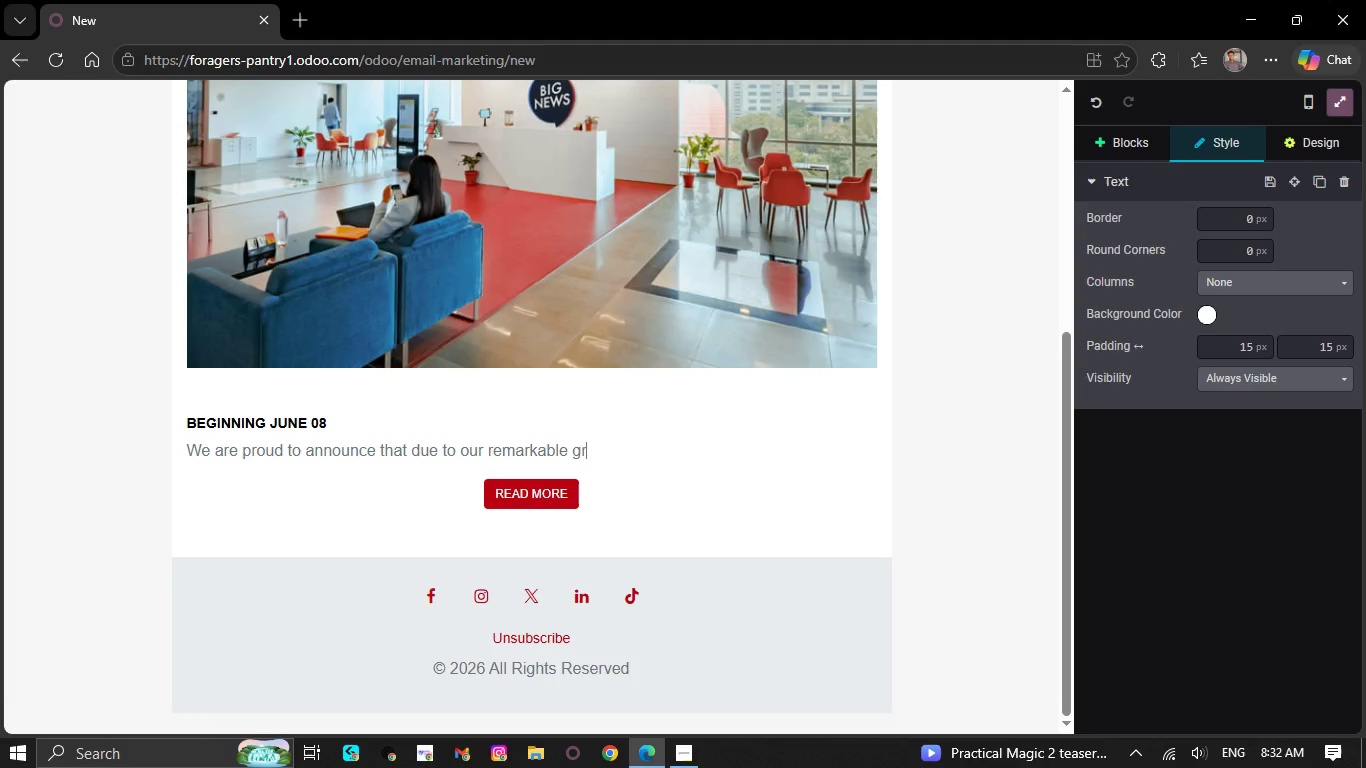 
key(Backspace)
 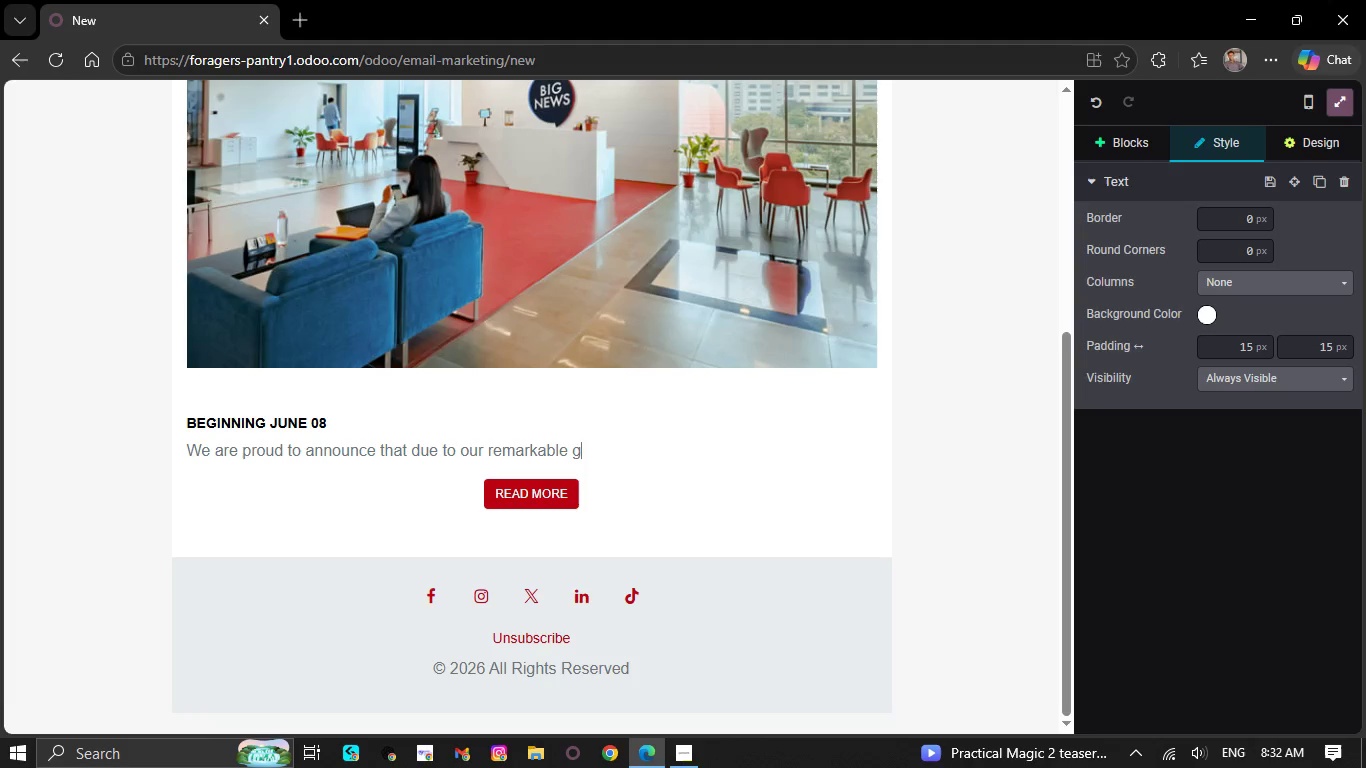 
key(Backspace)
 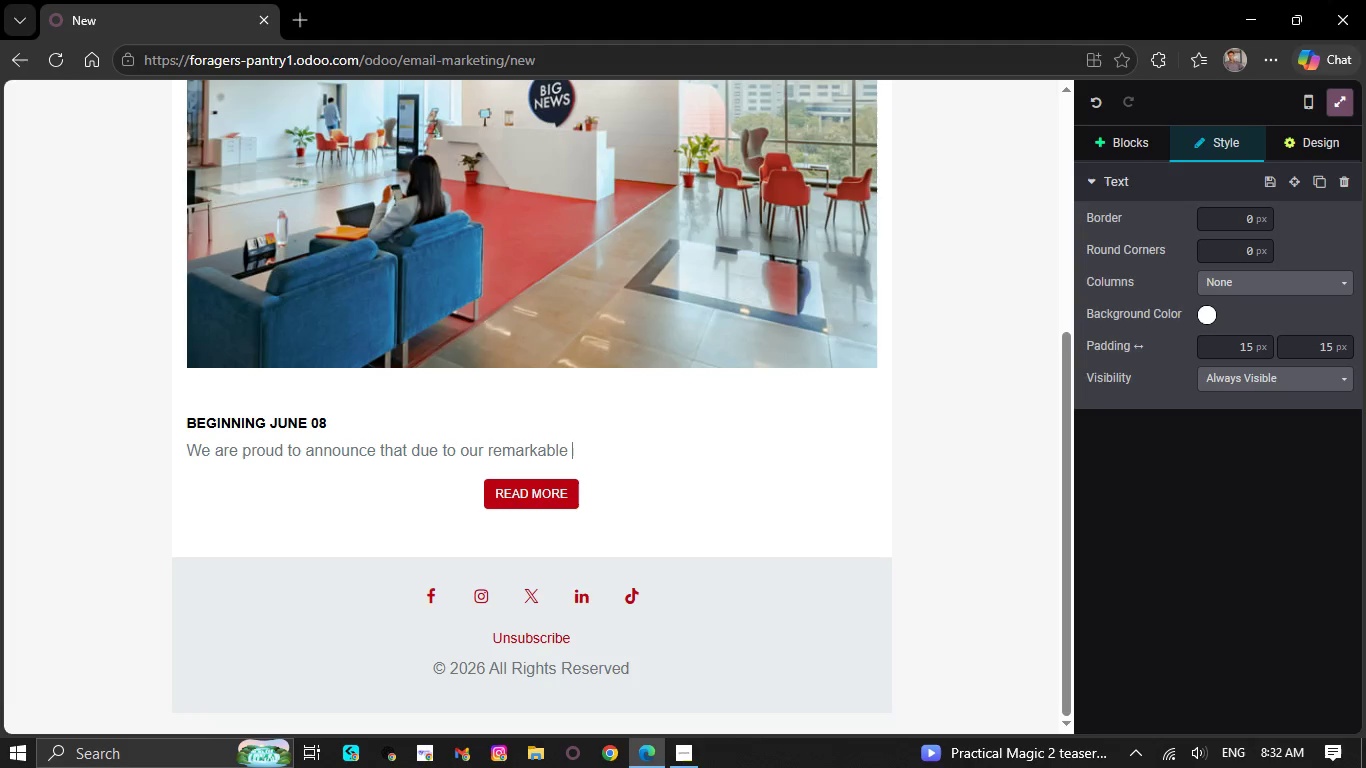 
key(Backspace)
 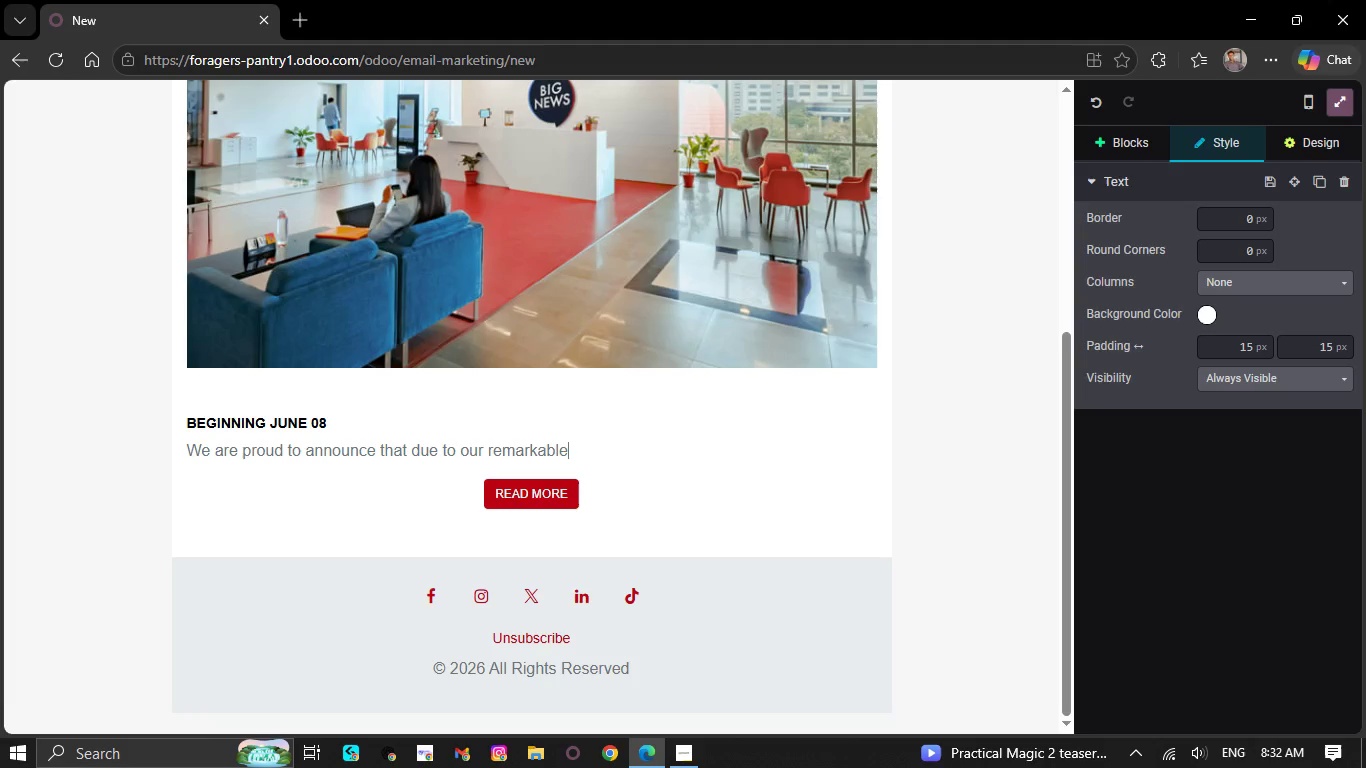 
key(Backspace)
 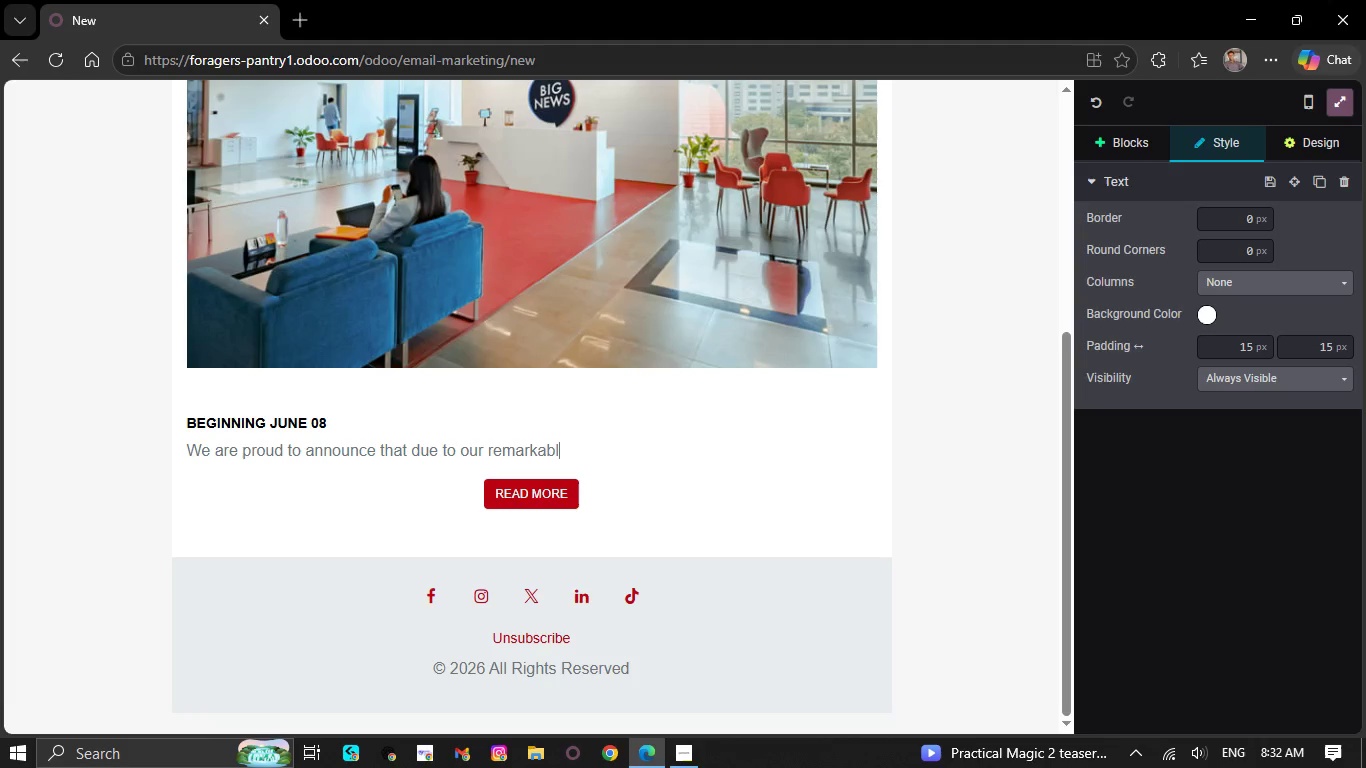 
key(Backspace)
 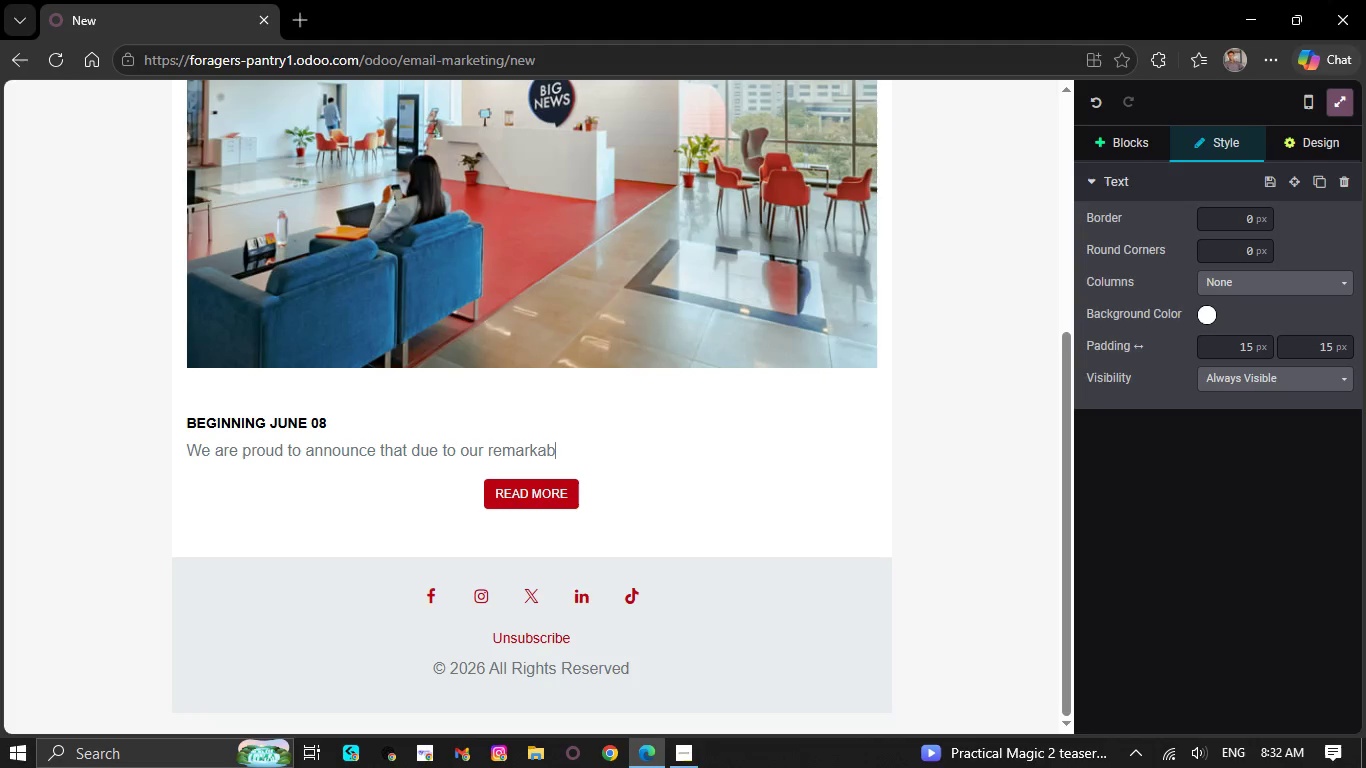 
key(Backspace)
 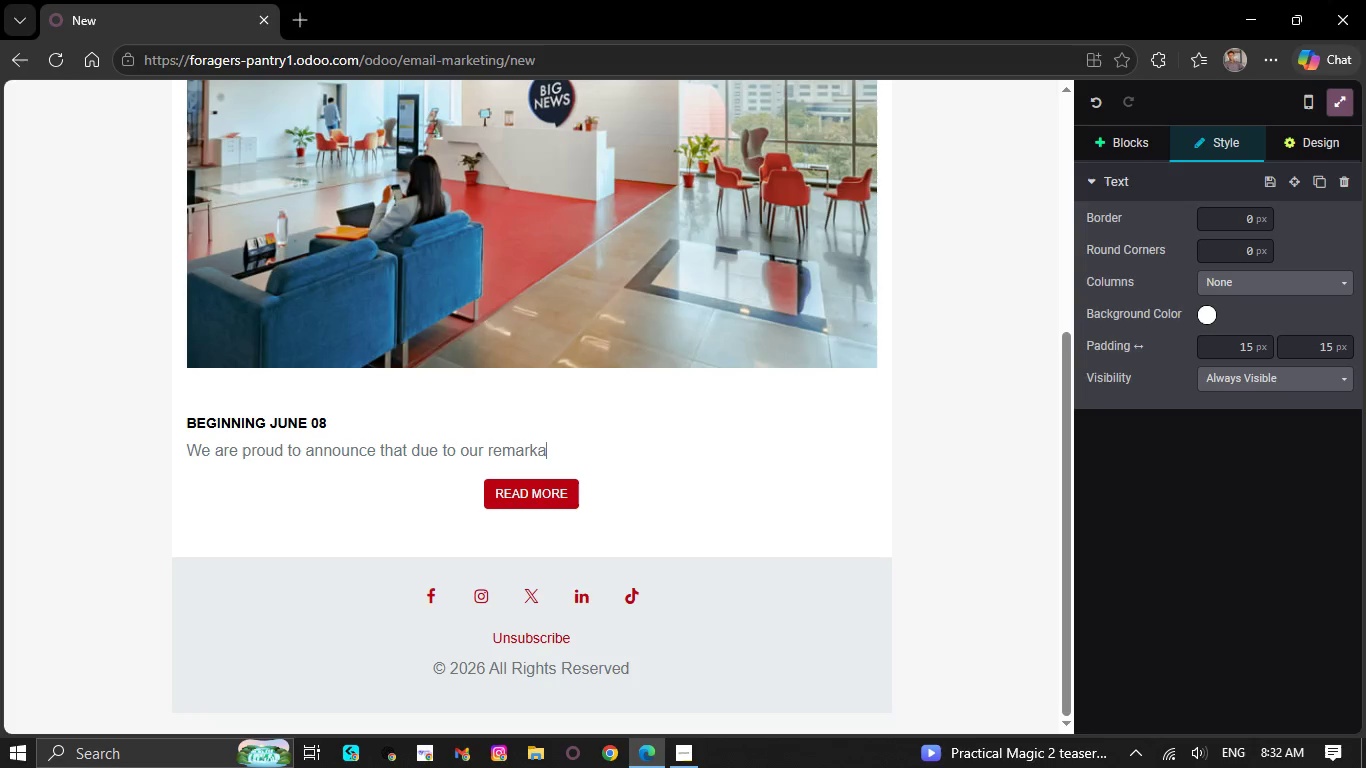 
key(Backspace)
 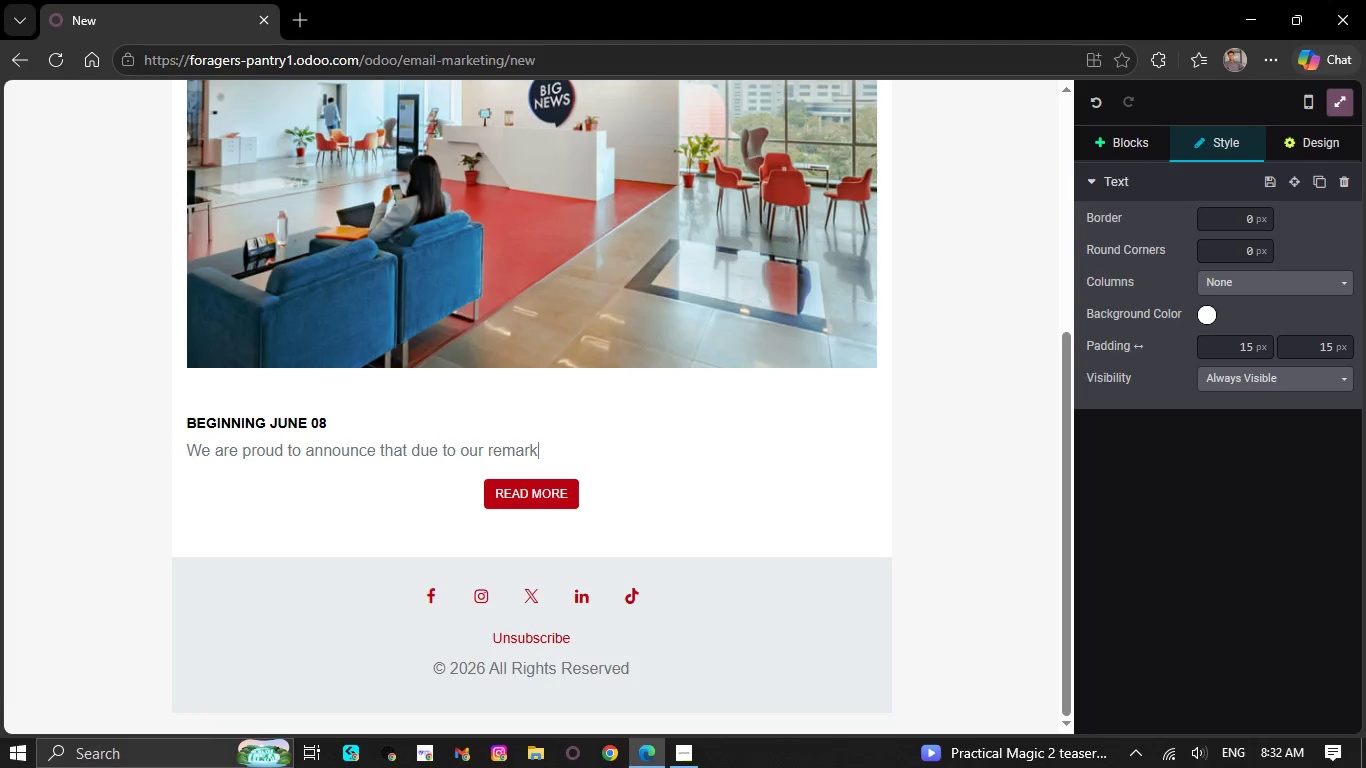 
key(Backspace)
 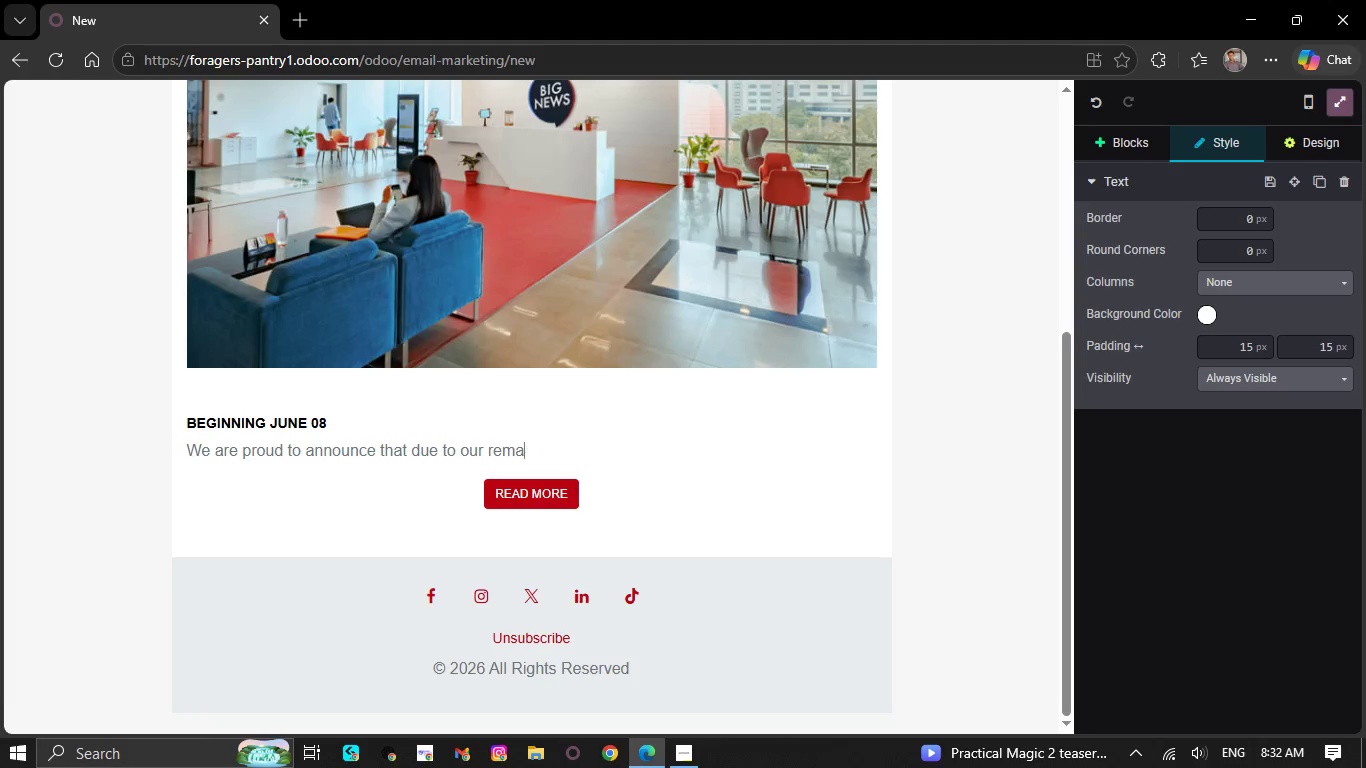 
key(Backspace)
 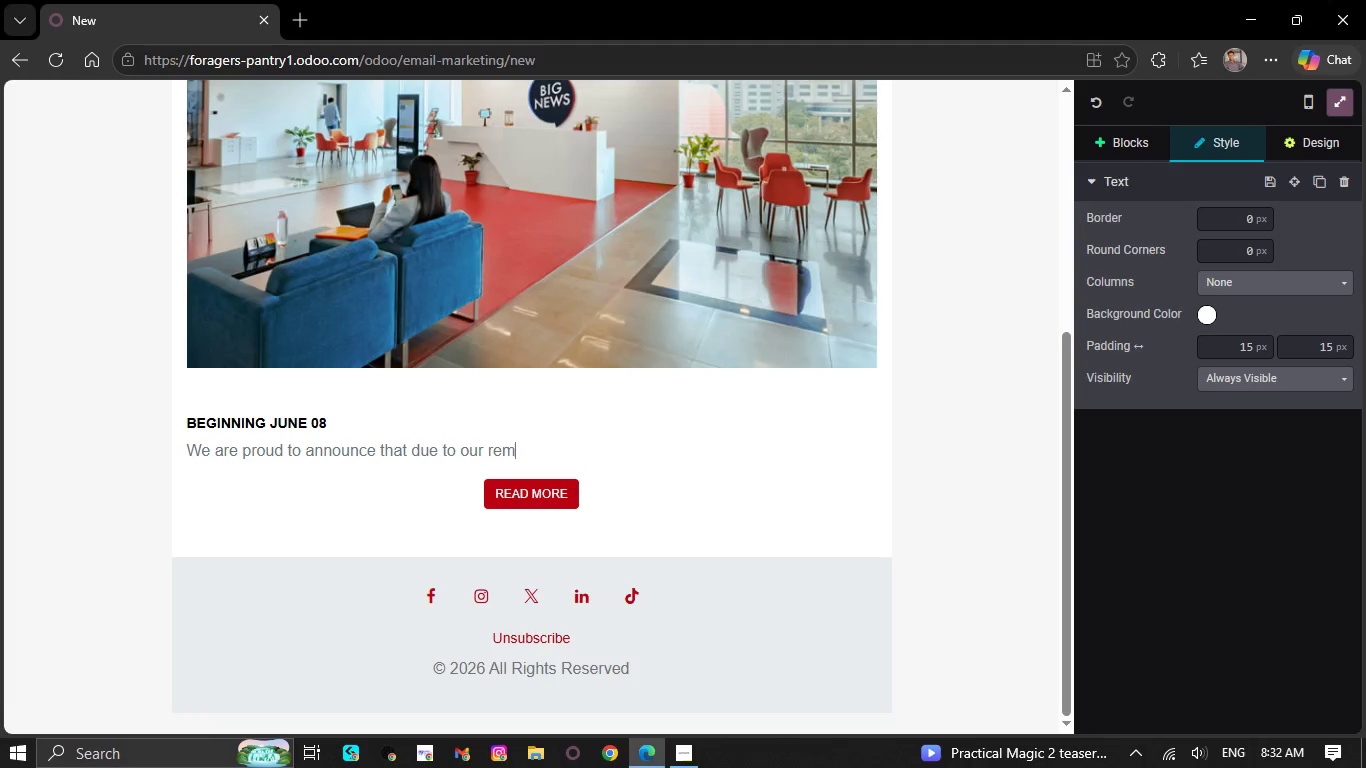 
key(Backspace)
 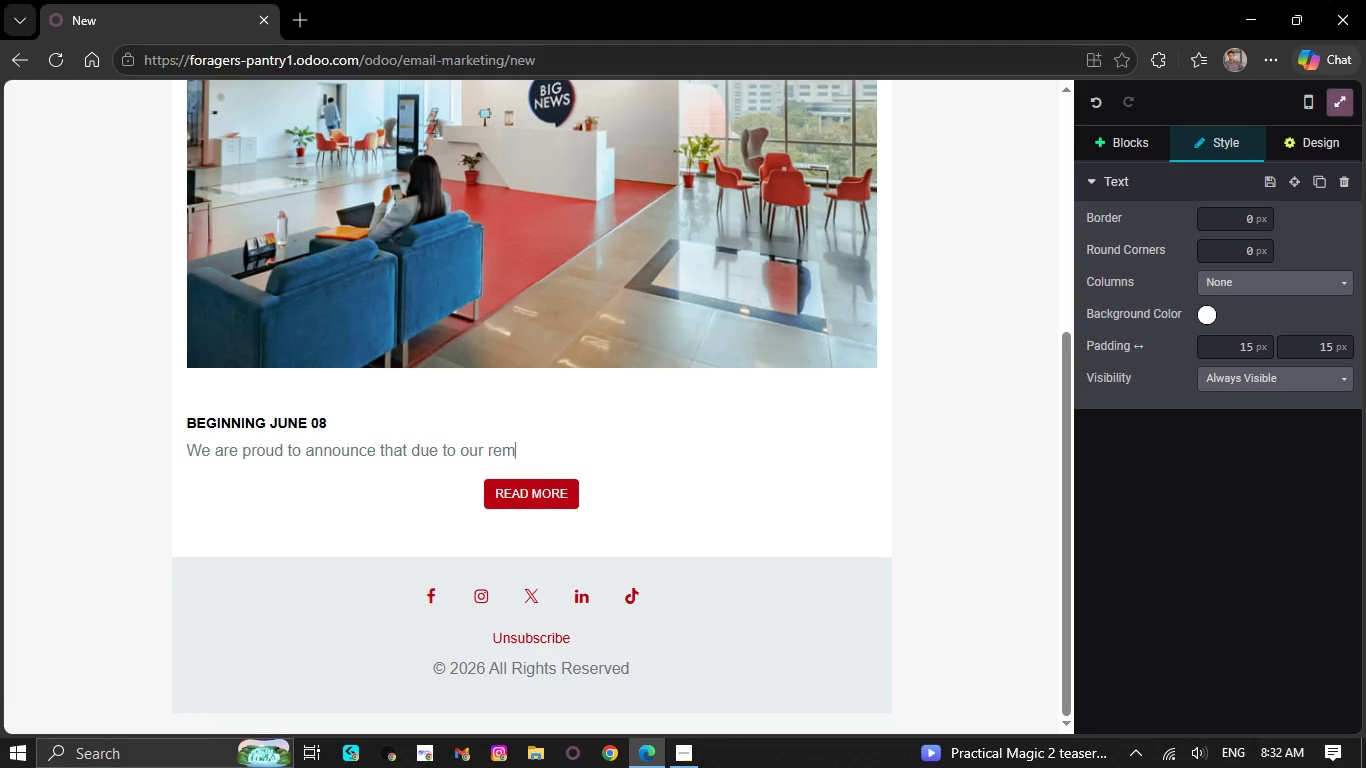 
key(Backspace)
 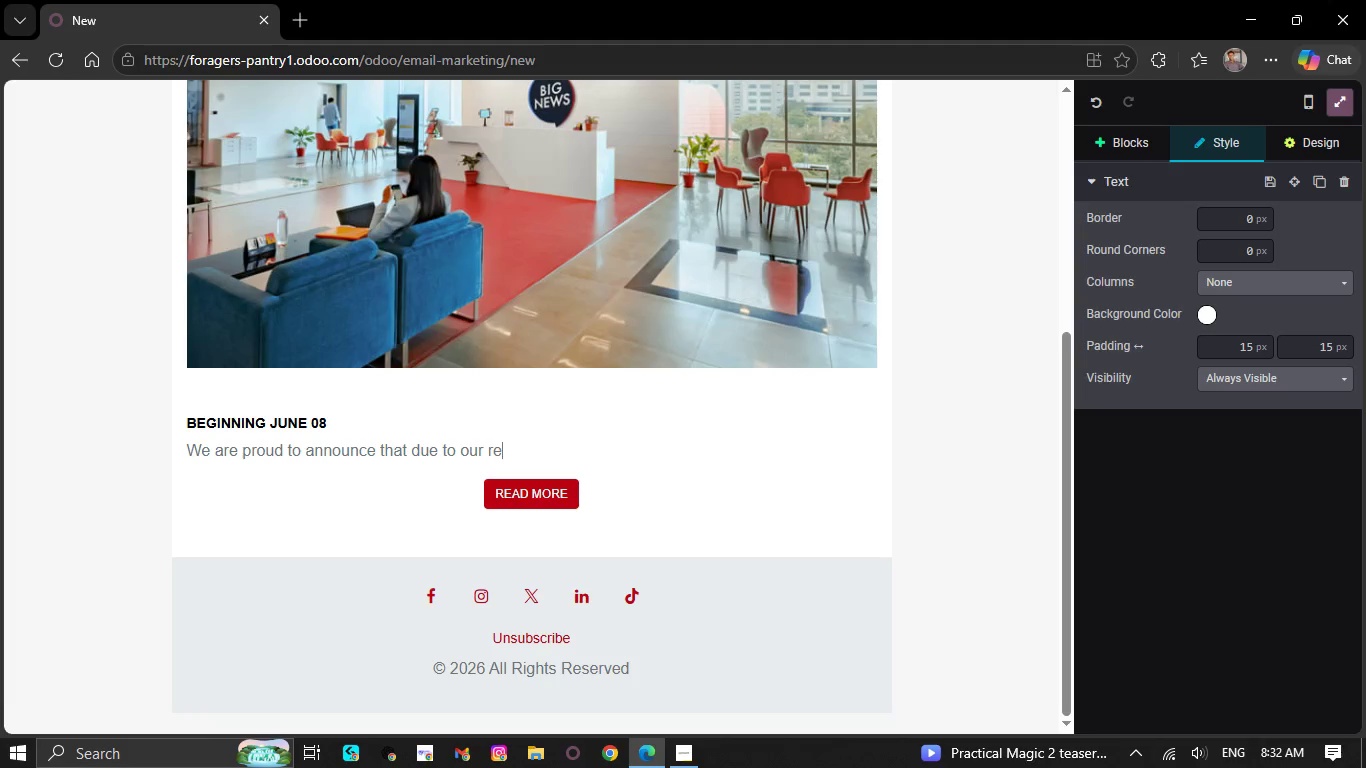 
key(Backspace)
 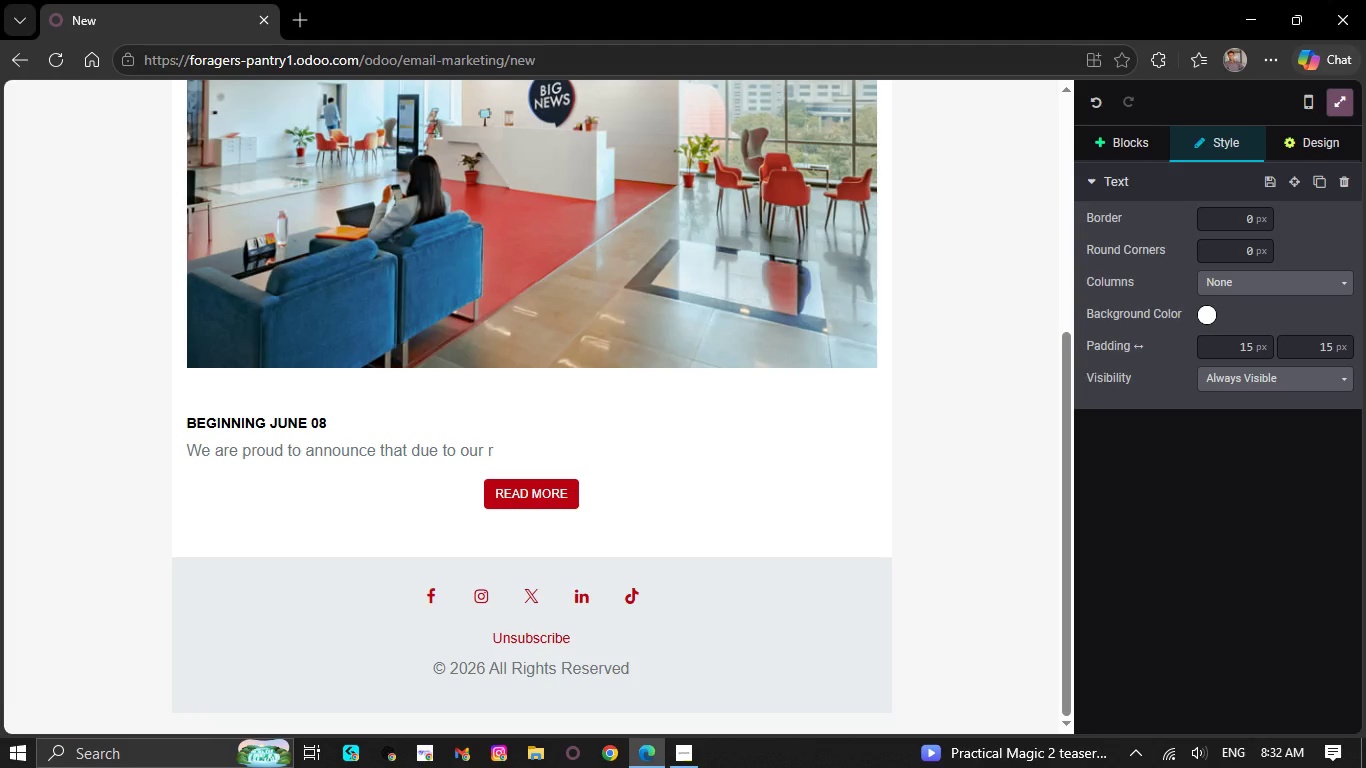 
key(Backspace)
 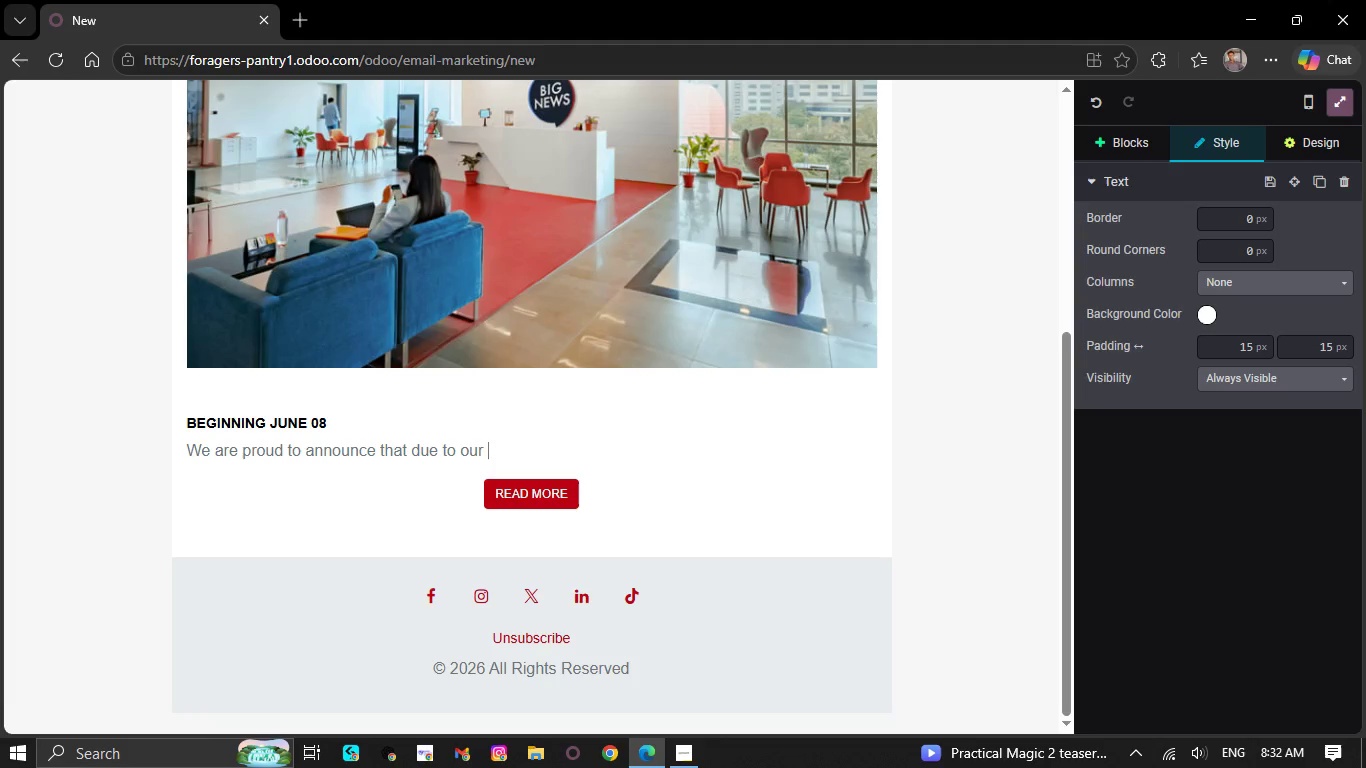 
key(Backspace)
 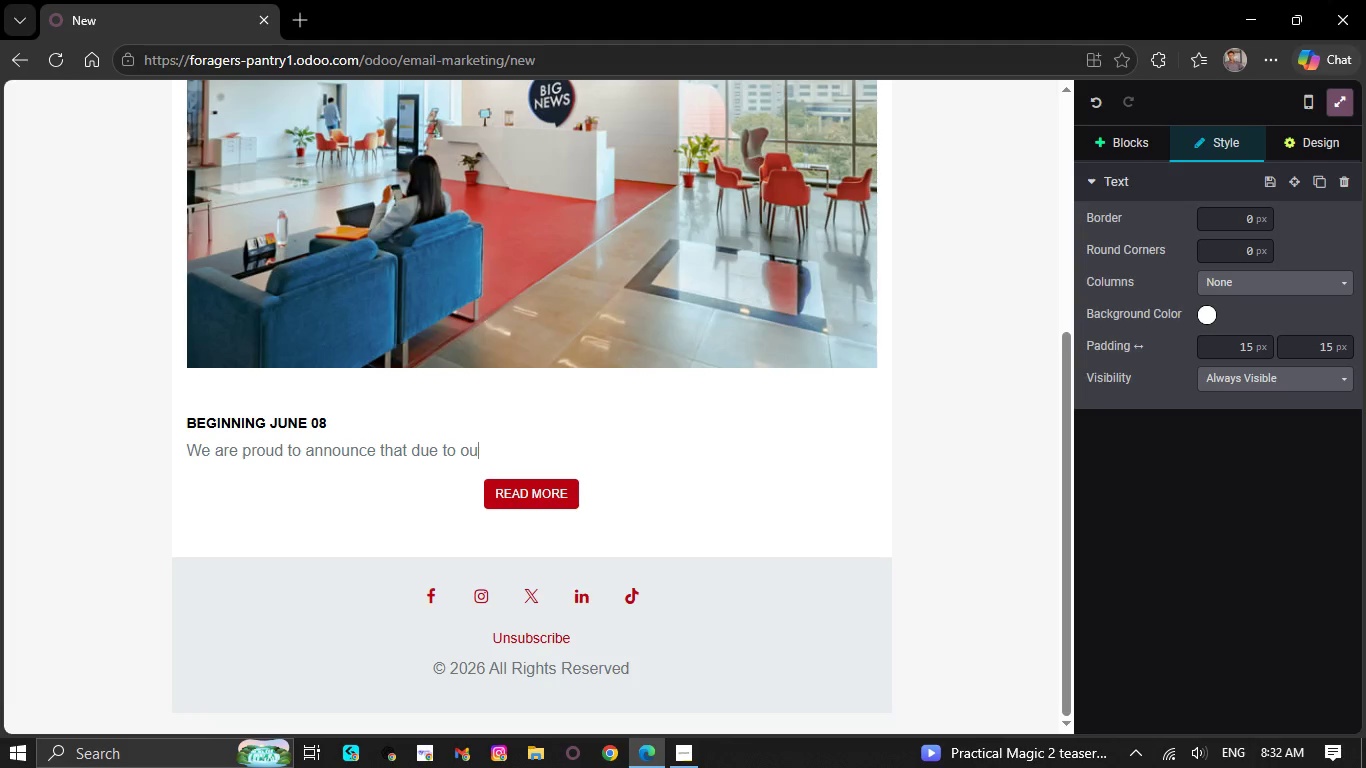 
key(Backspace)
 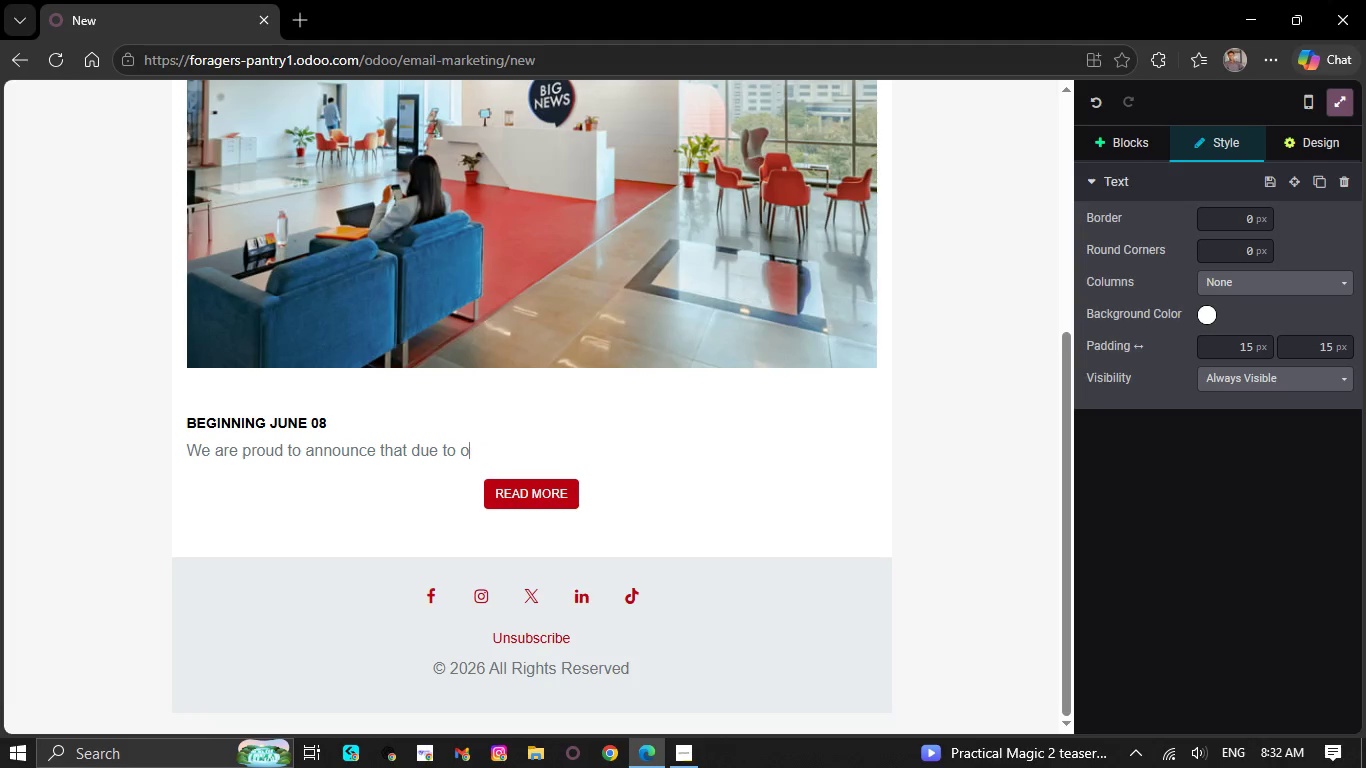 
key(Backspace)
 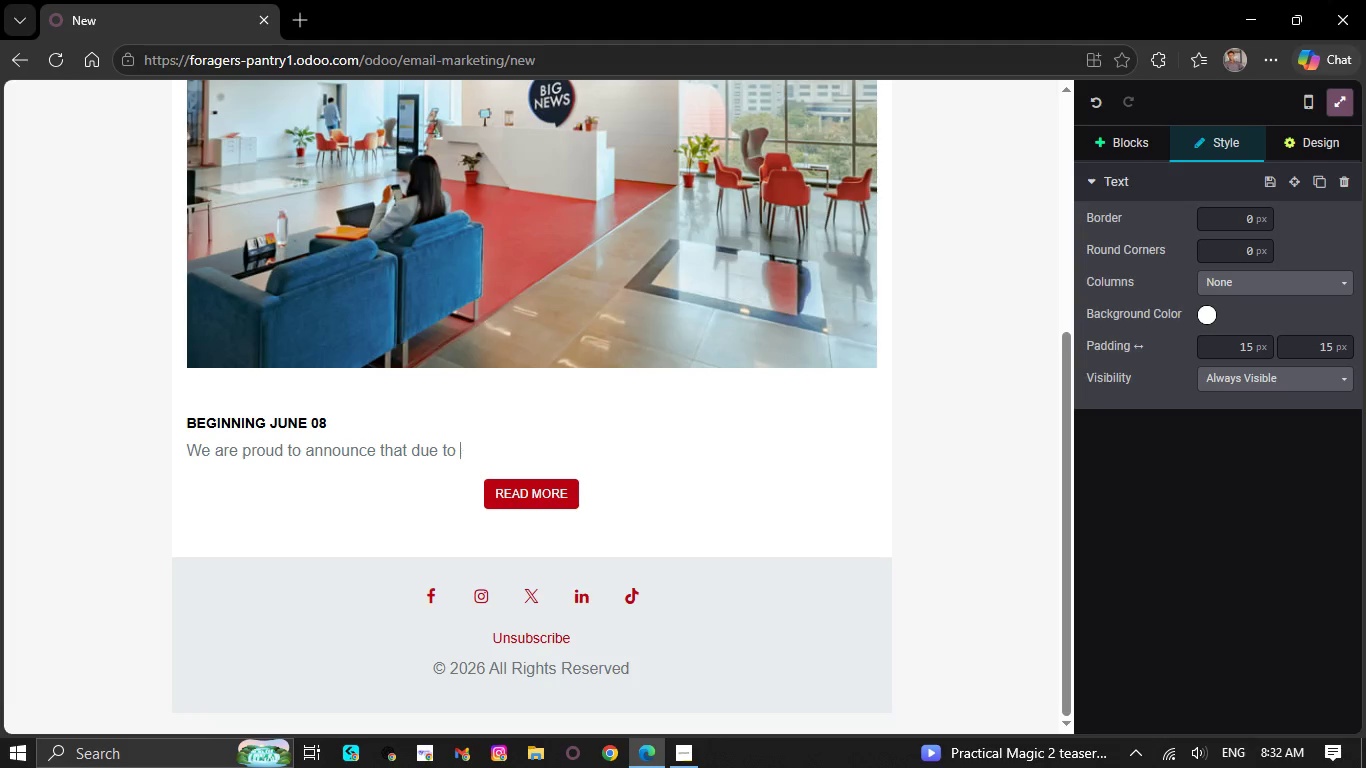 
key(Backspace)
 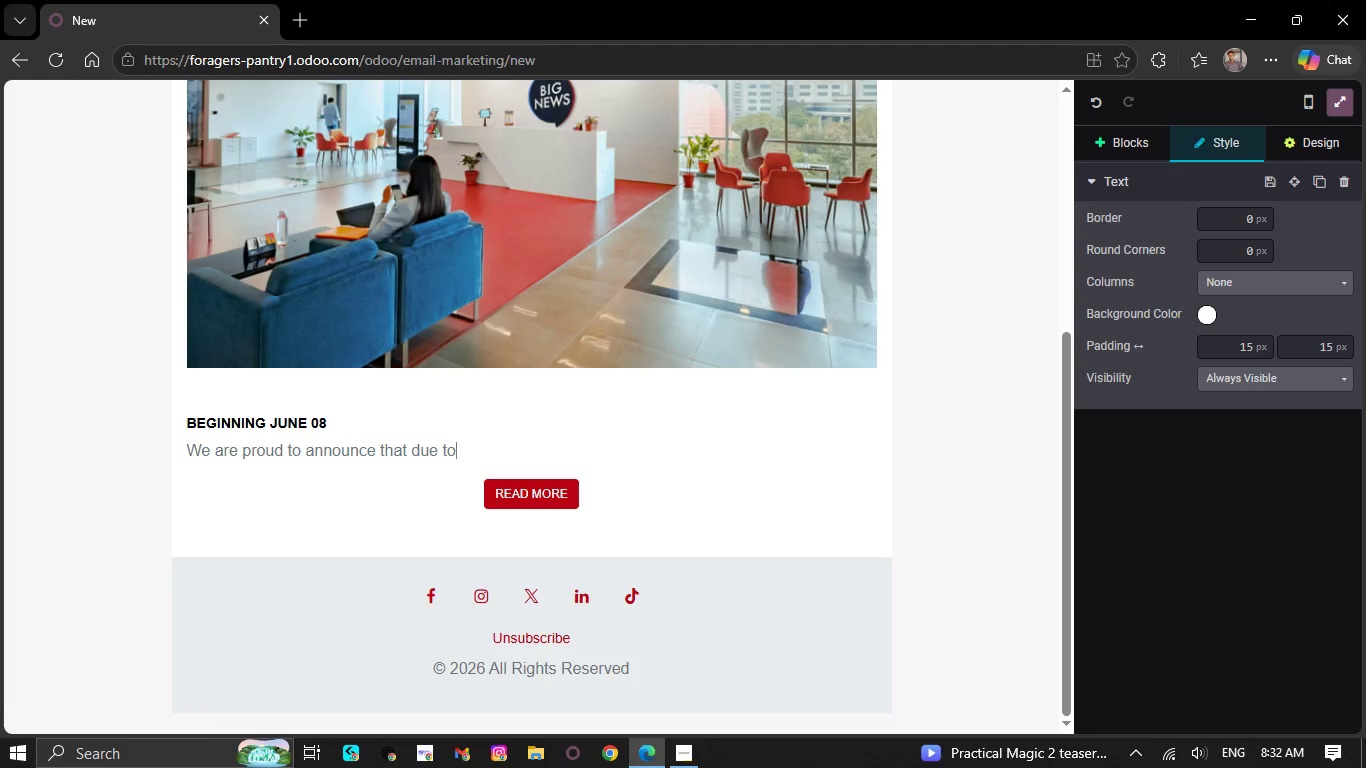 
key(Backspace)
 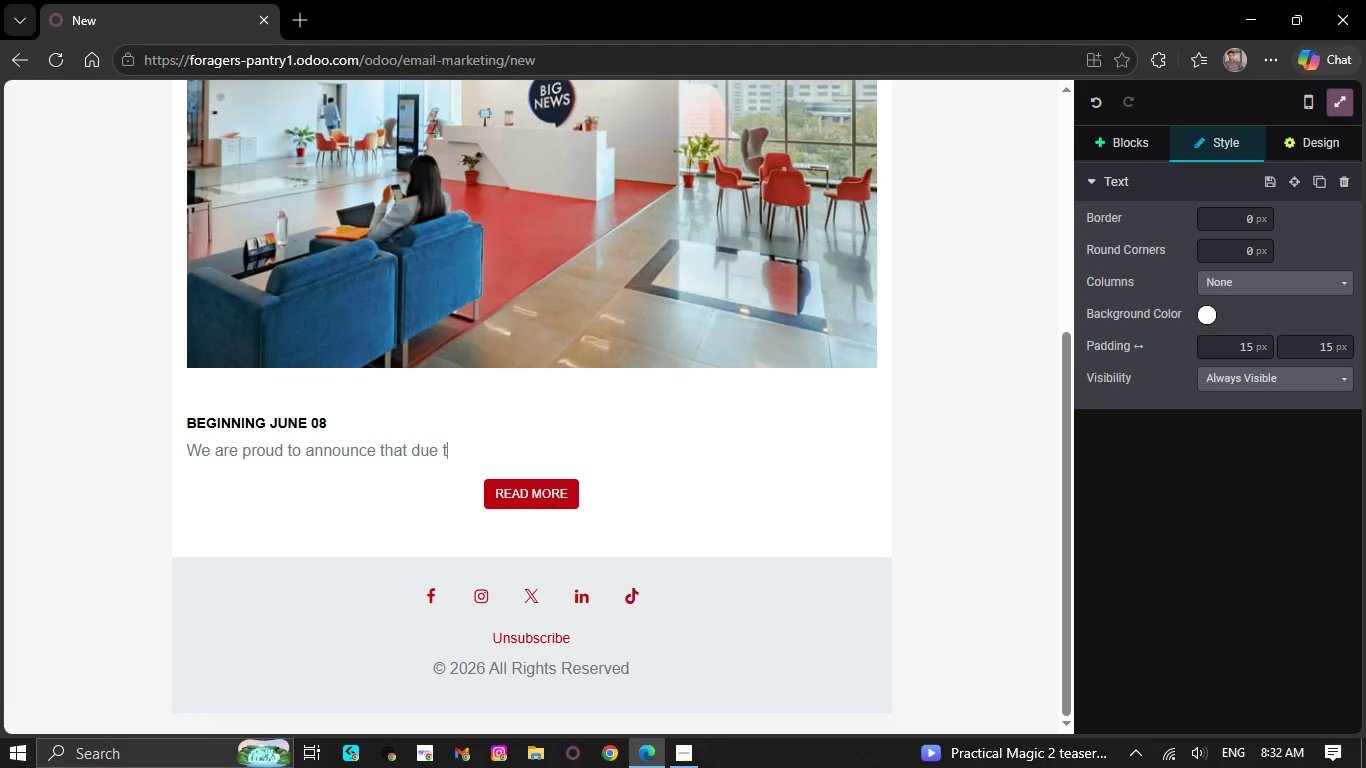 
key(Backspace)
 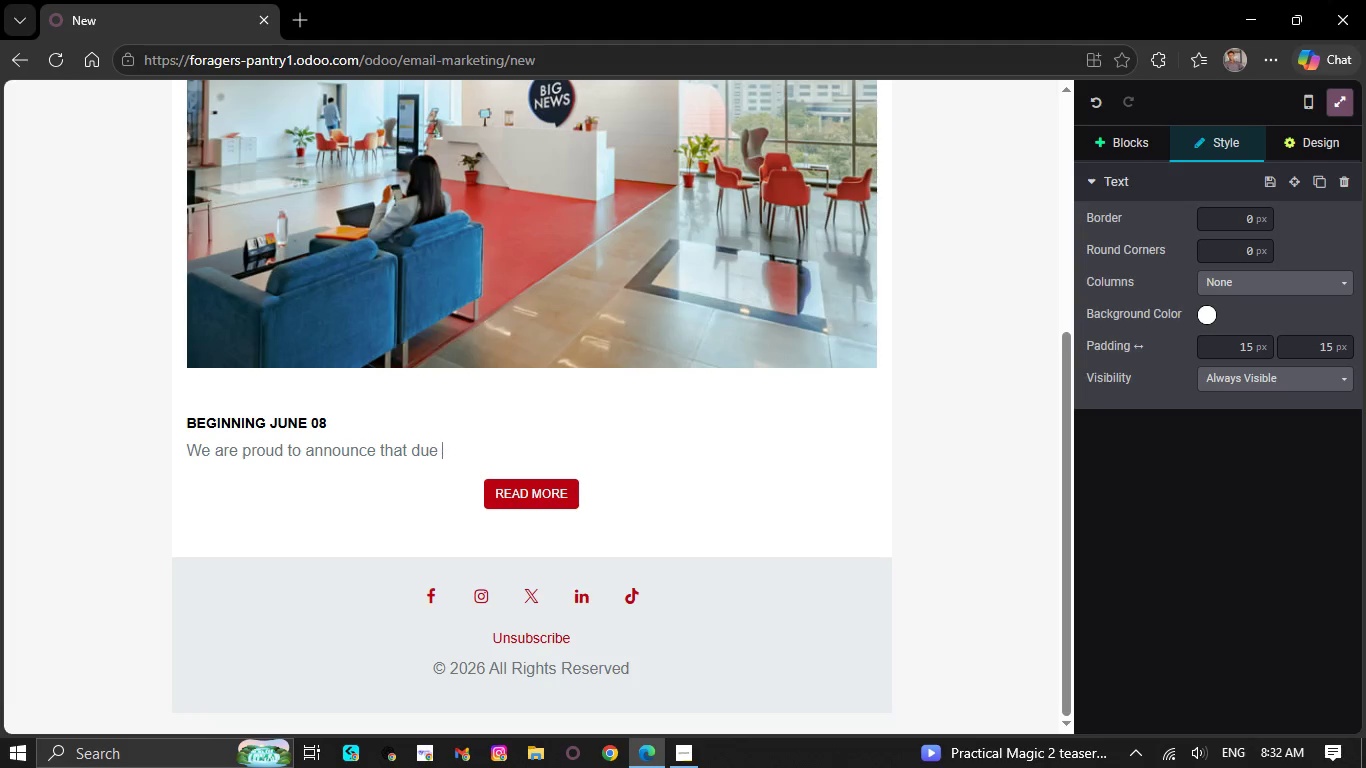 
key(Backspace)
 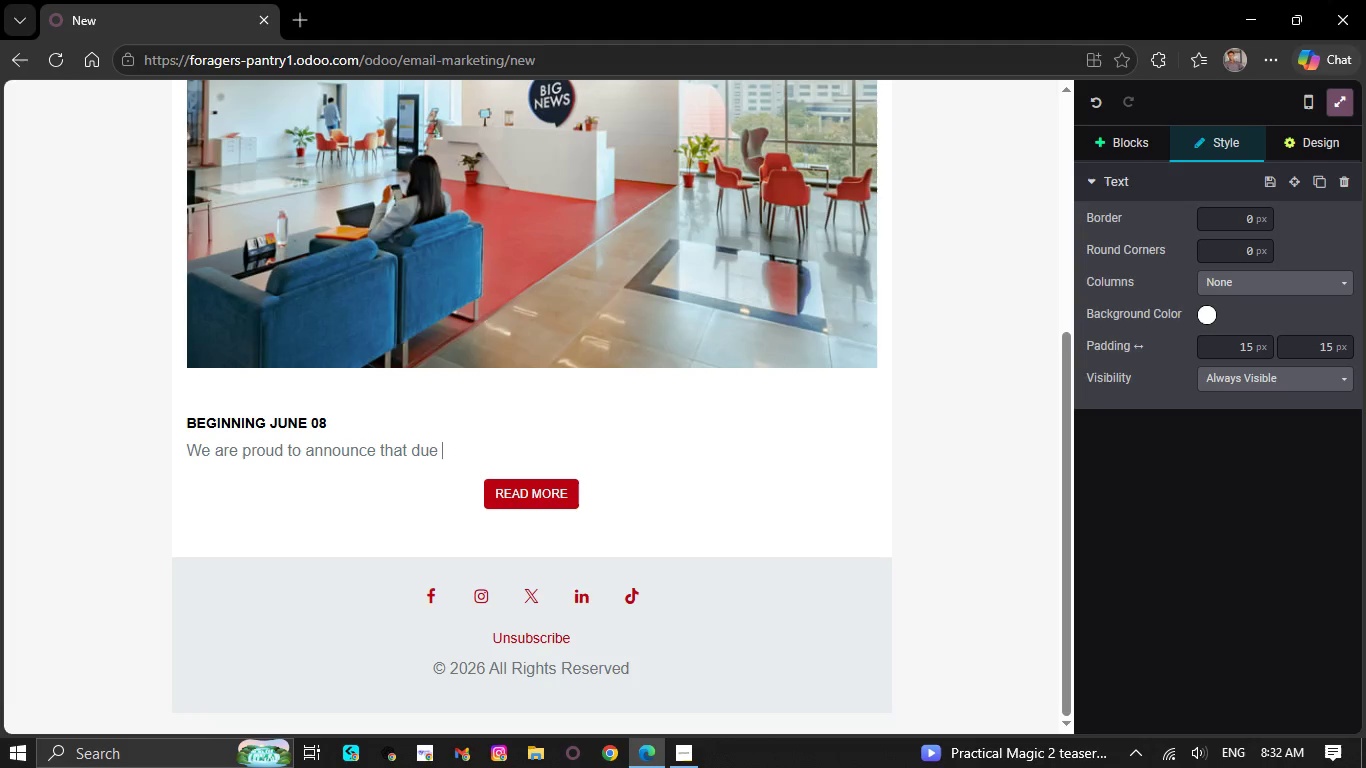 
key(Backspace)
 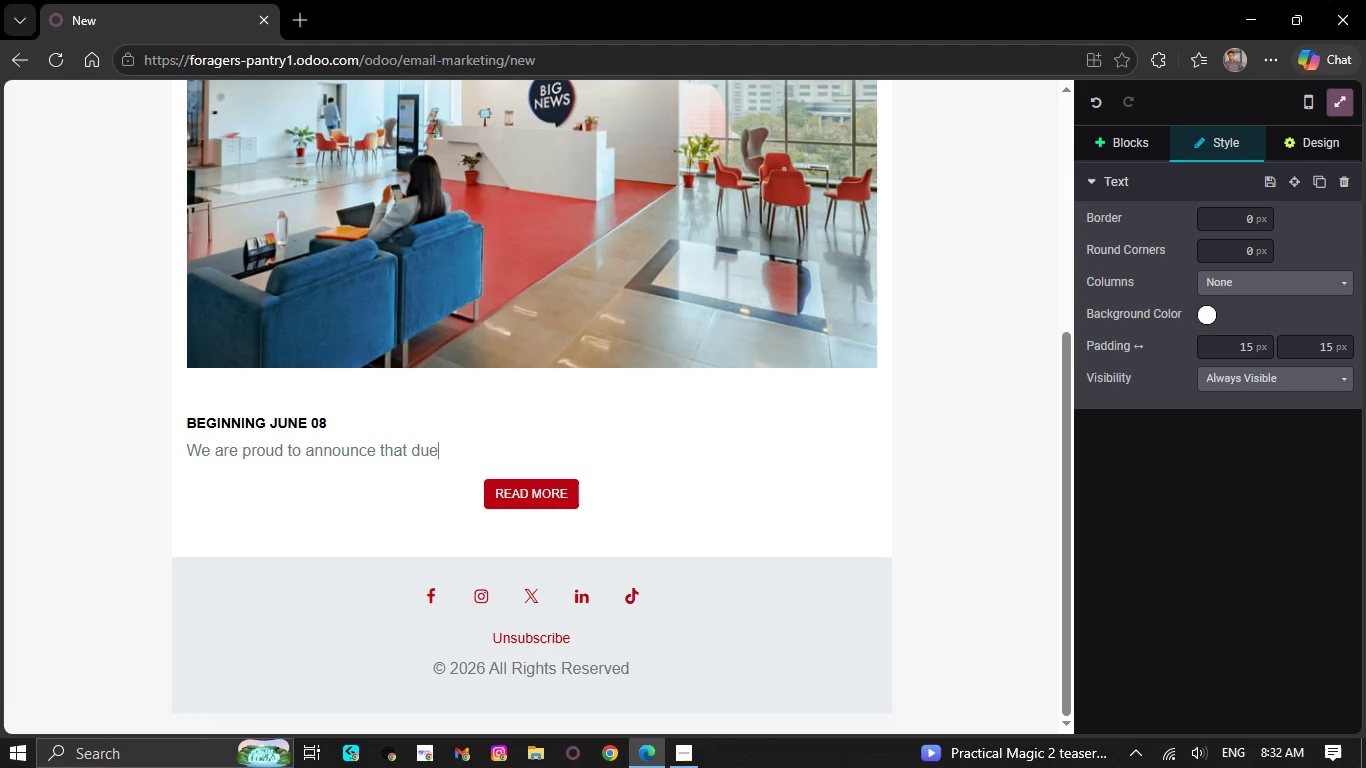 
key(Backspace)
 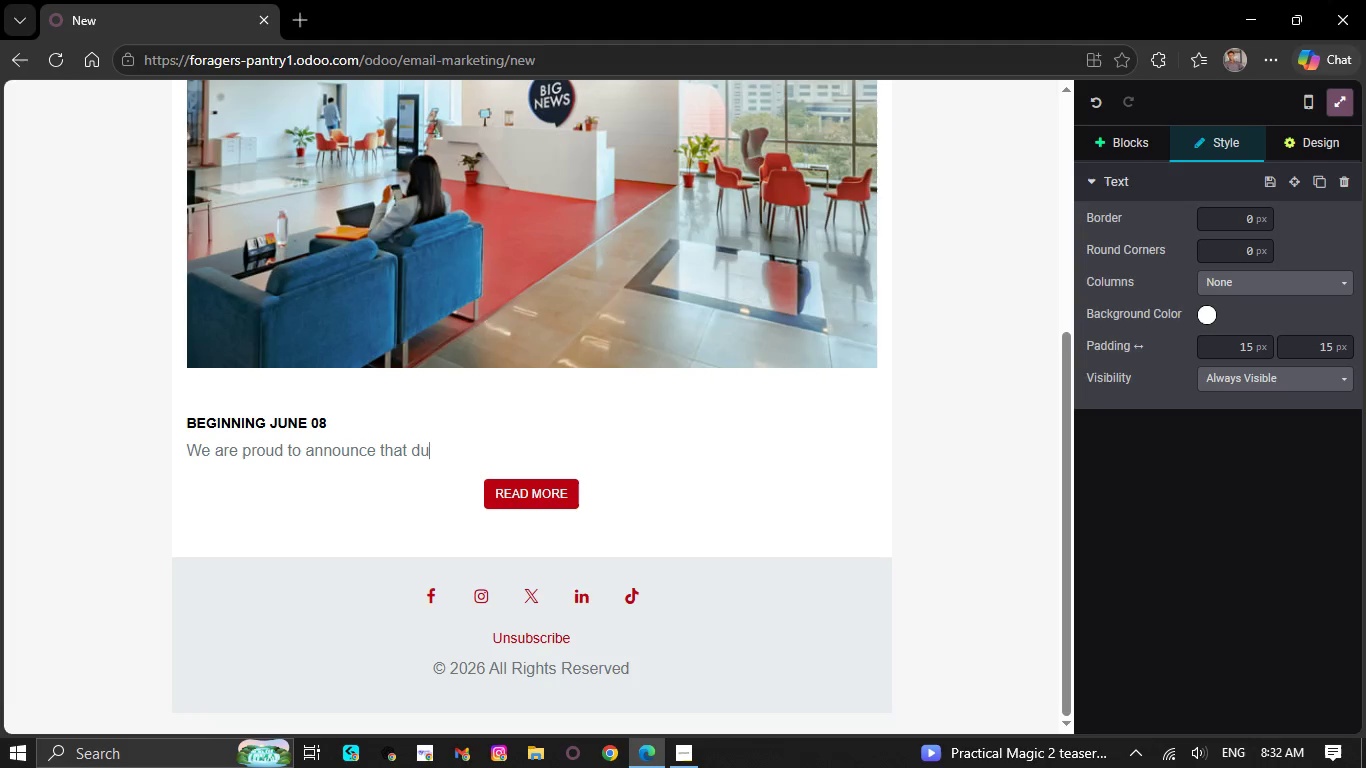 
key(Backspace)
 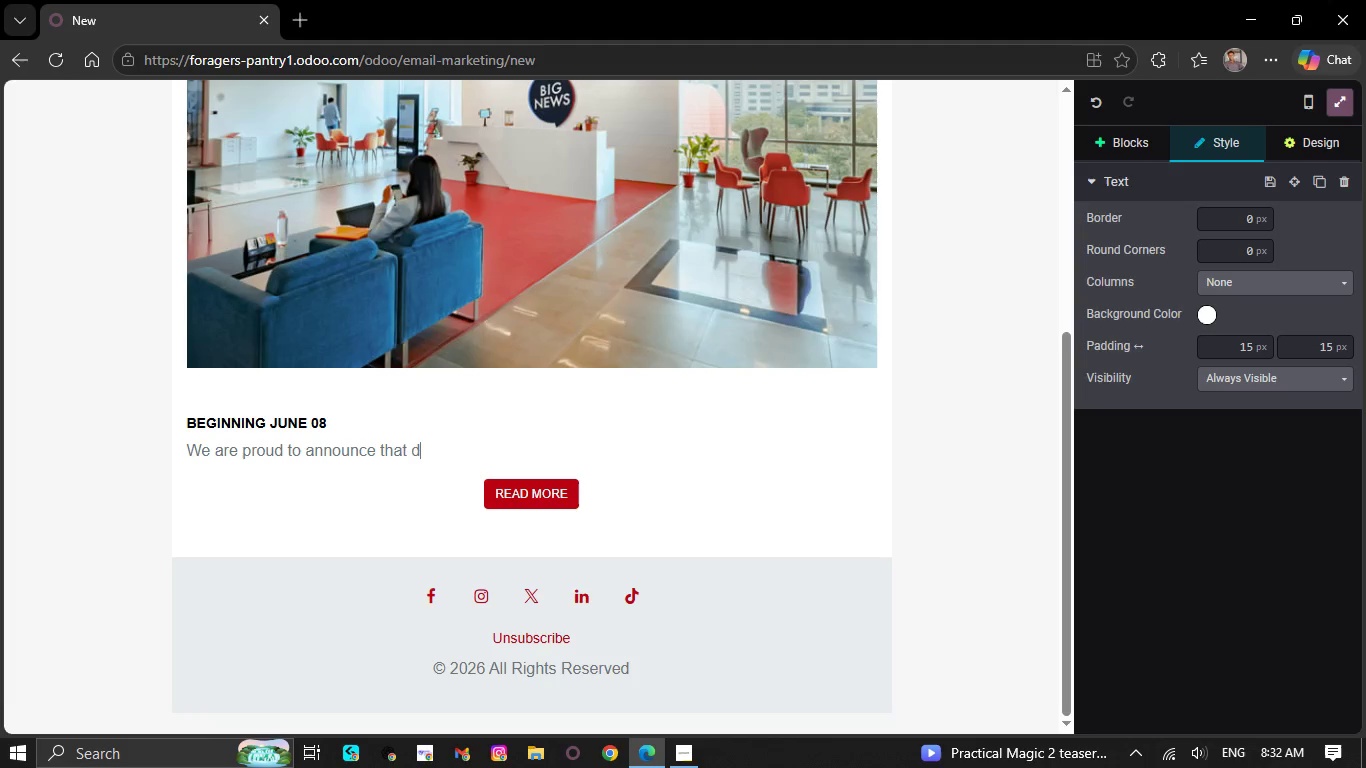 
key(Backspace)
 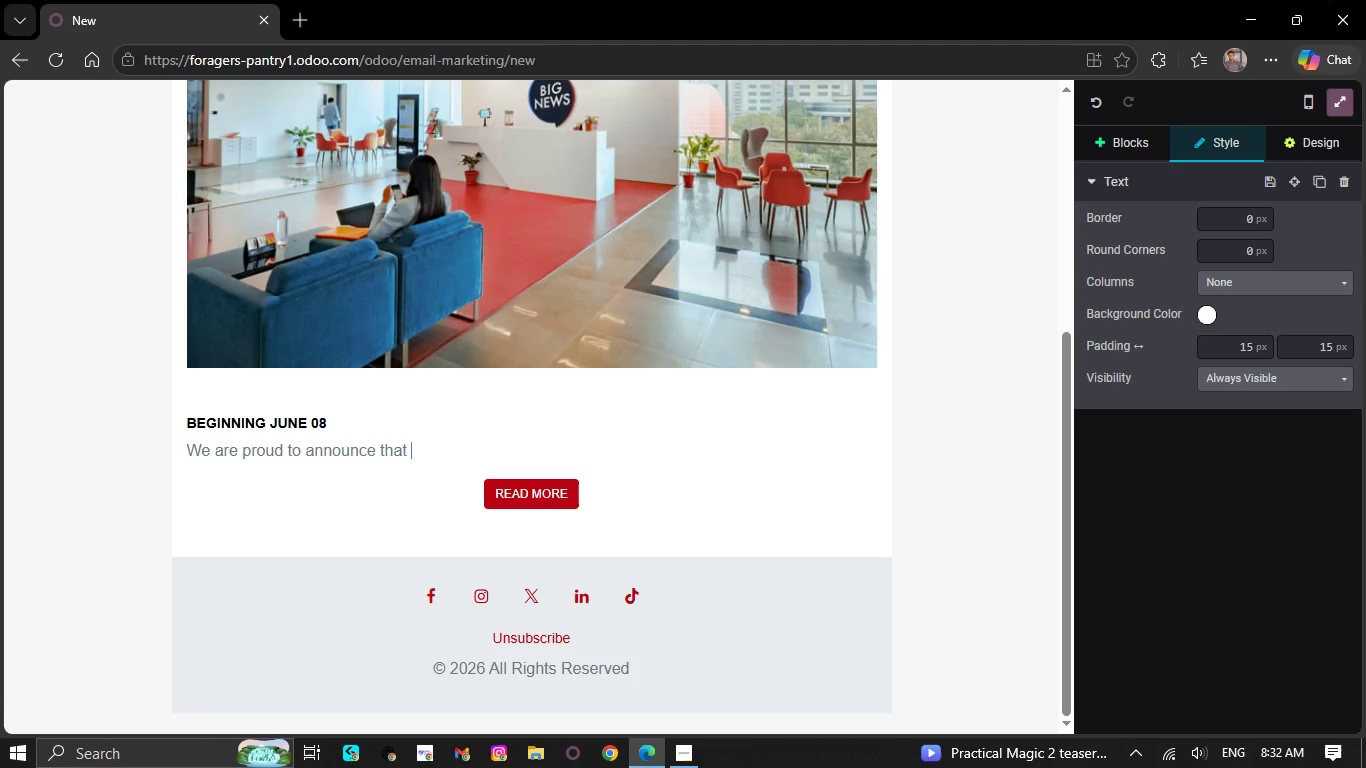 
key(Backspace)
 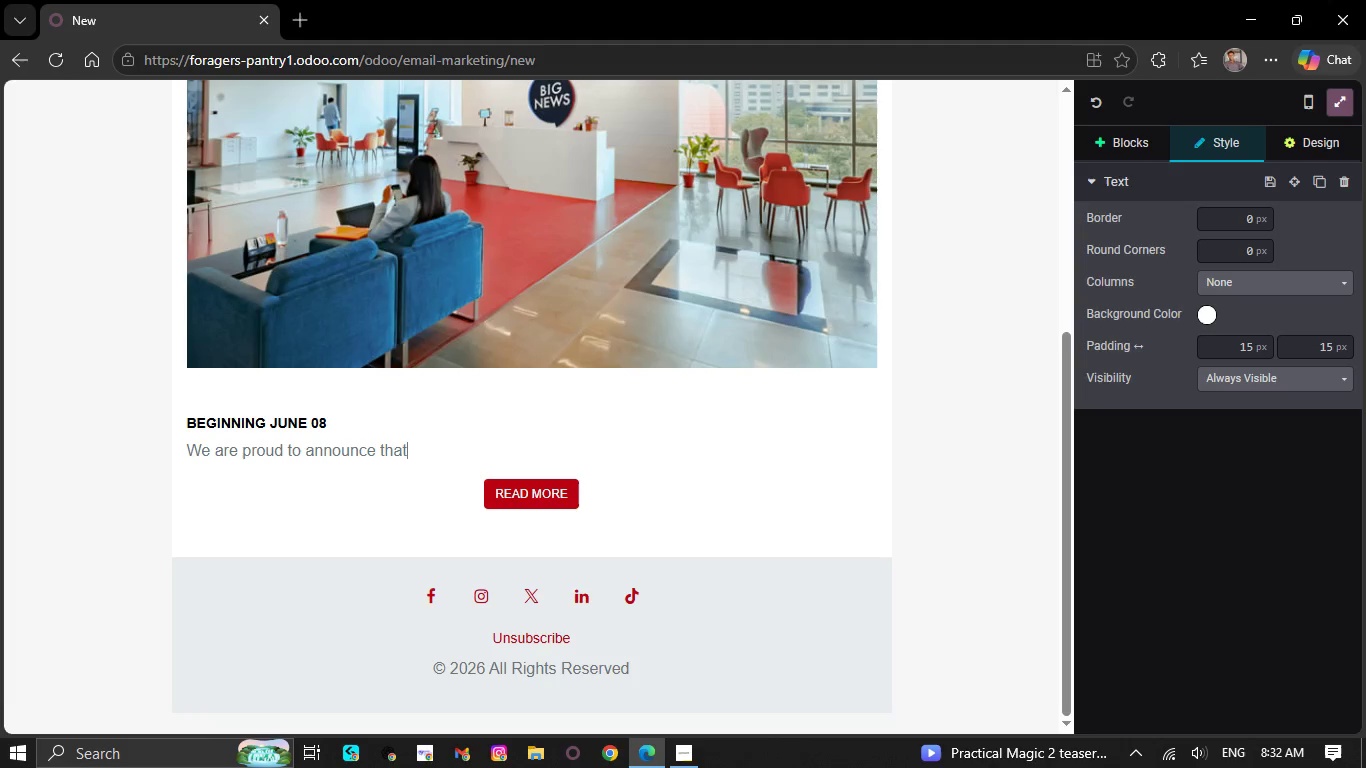 
key(Backspace)
 